 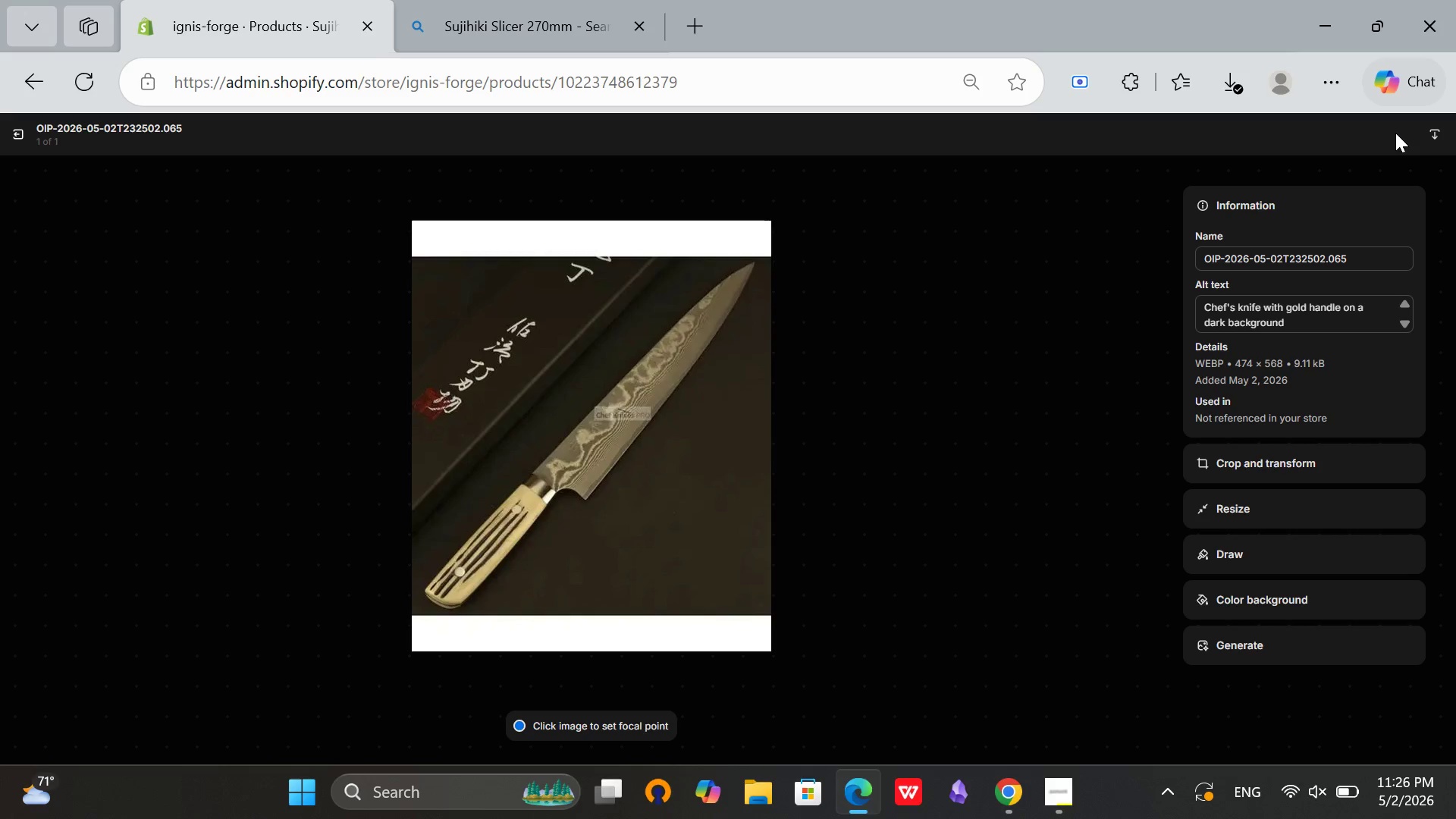 
left_click([9, 140])
 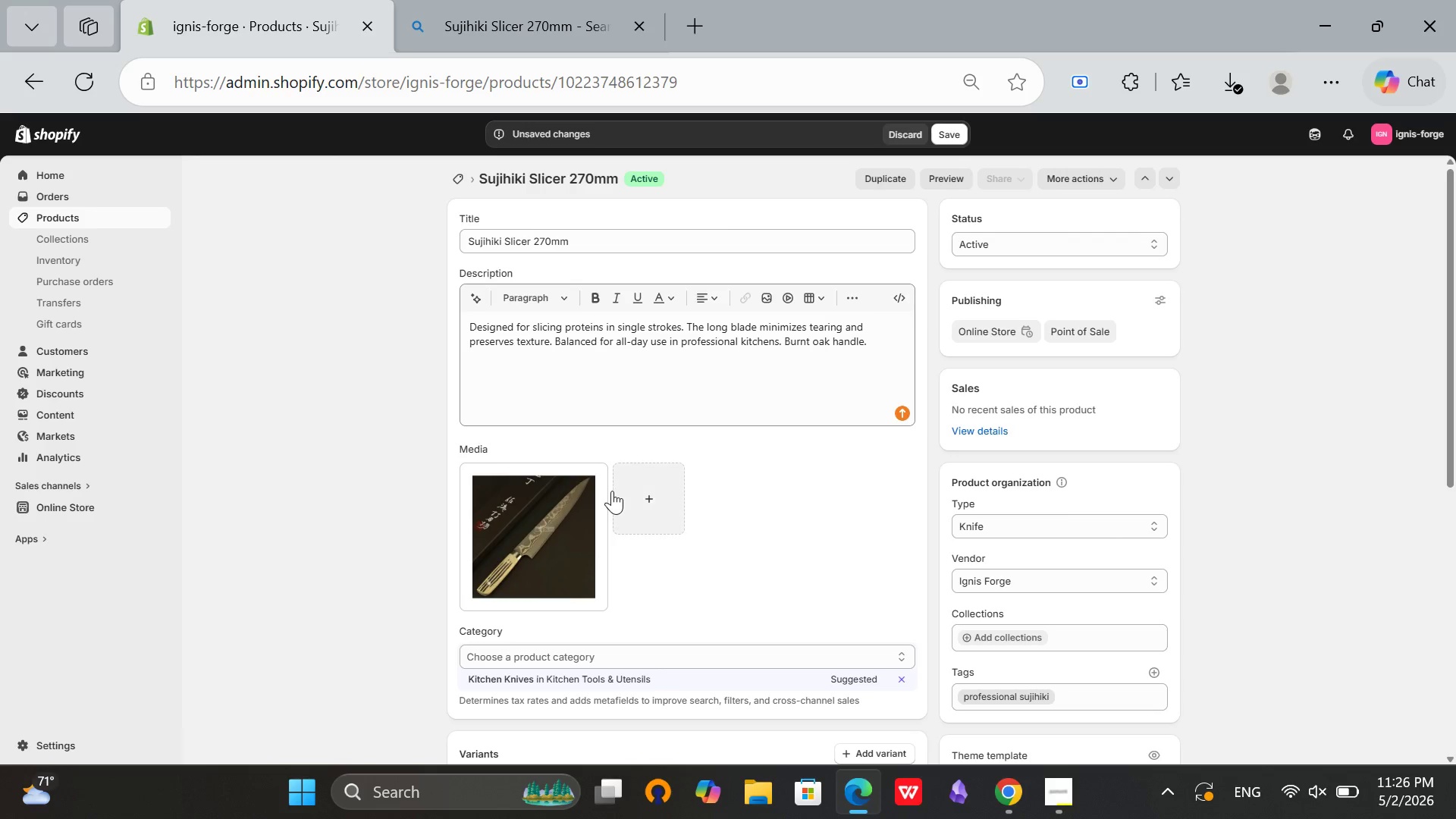 
scroll: coordinate [612, 491], scroll_direction: up, amount: 4.0
 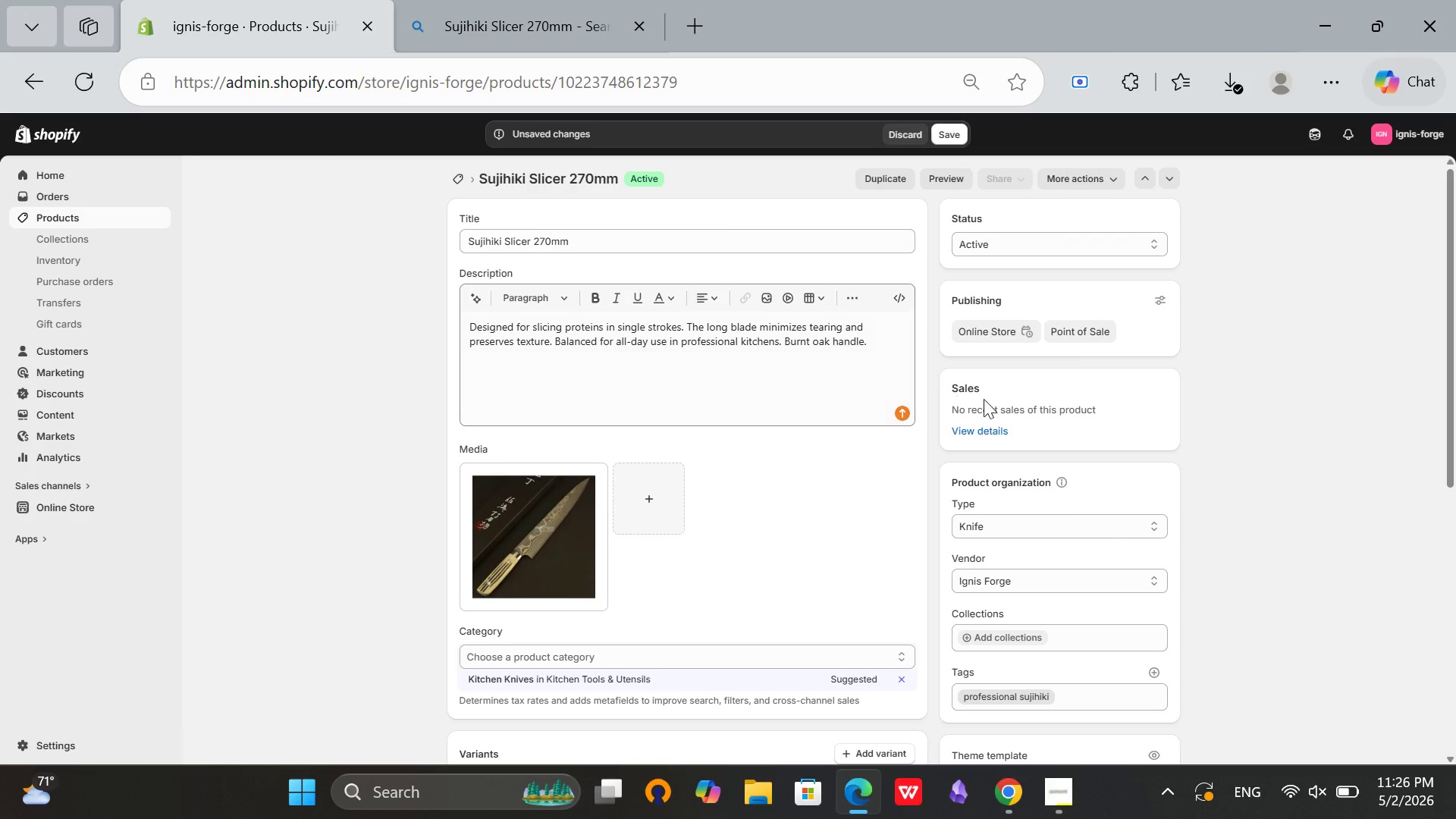 
scroll: coordinate [574, 522], scroll_direction: down, amount: 3.0
 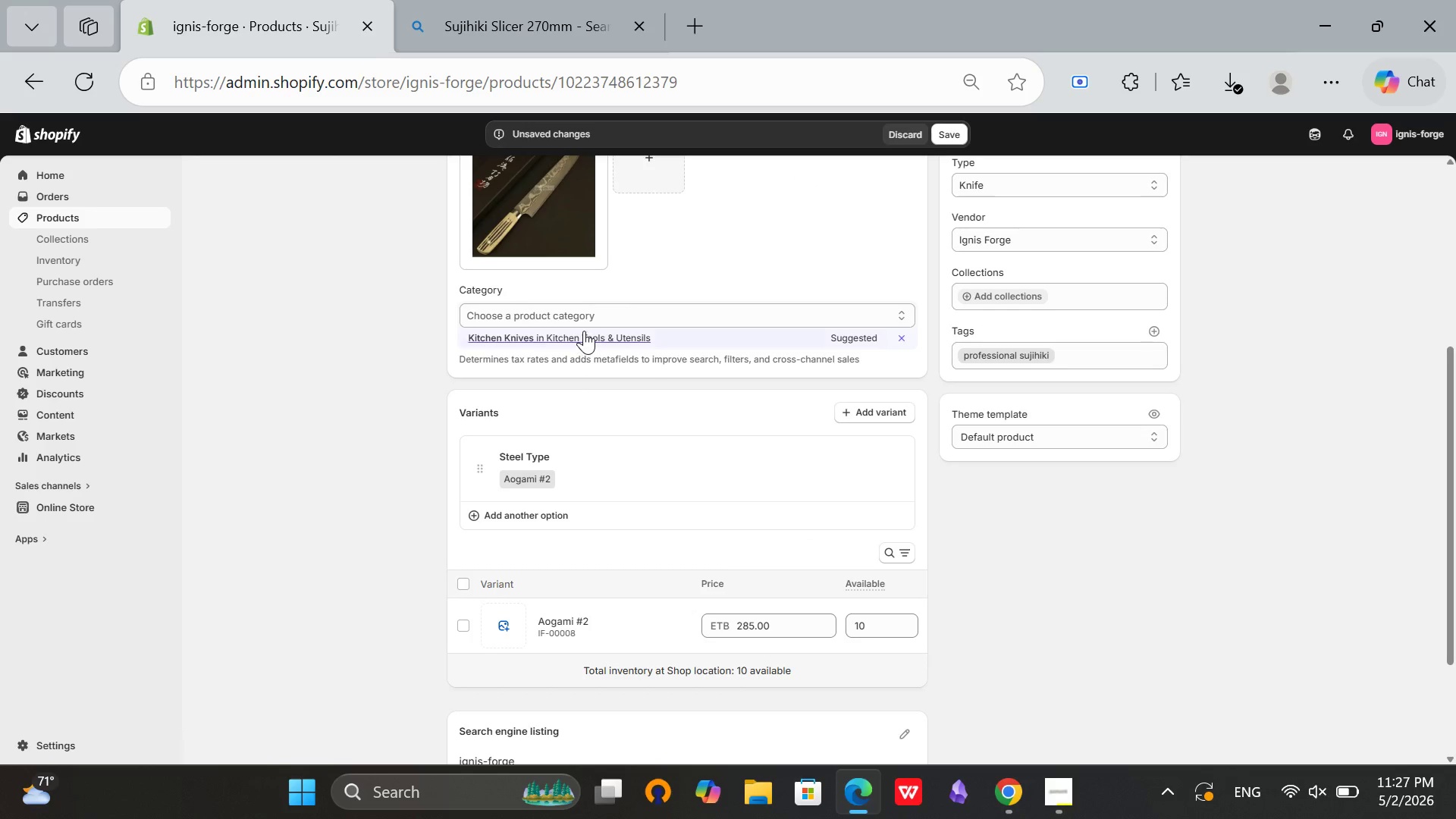 
left_click([584, 331])
 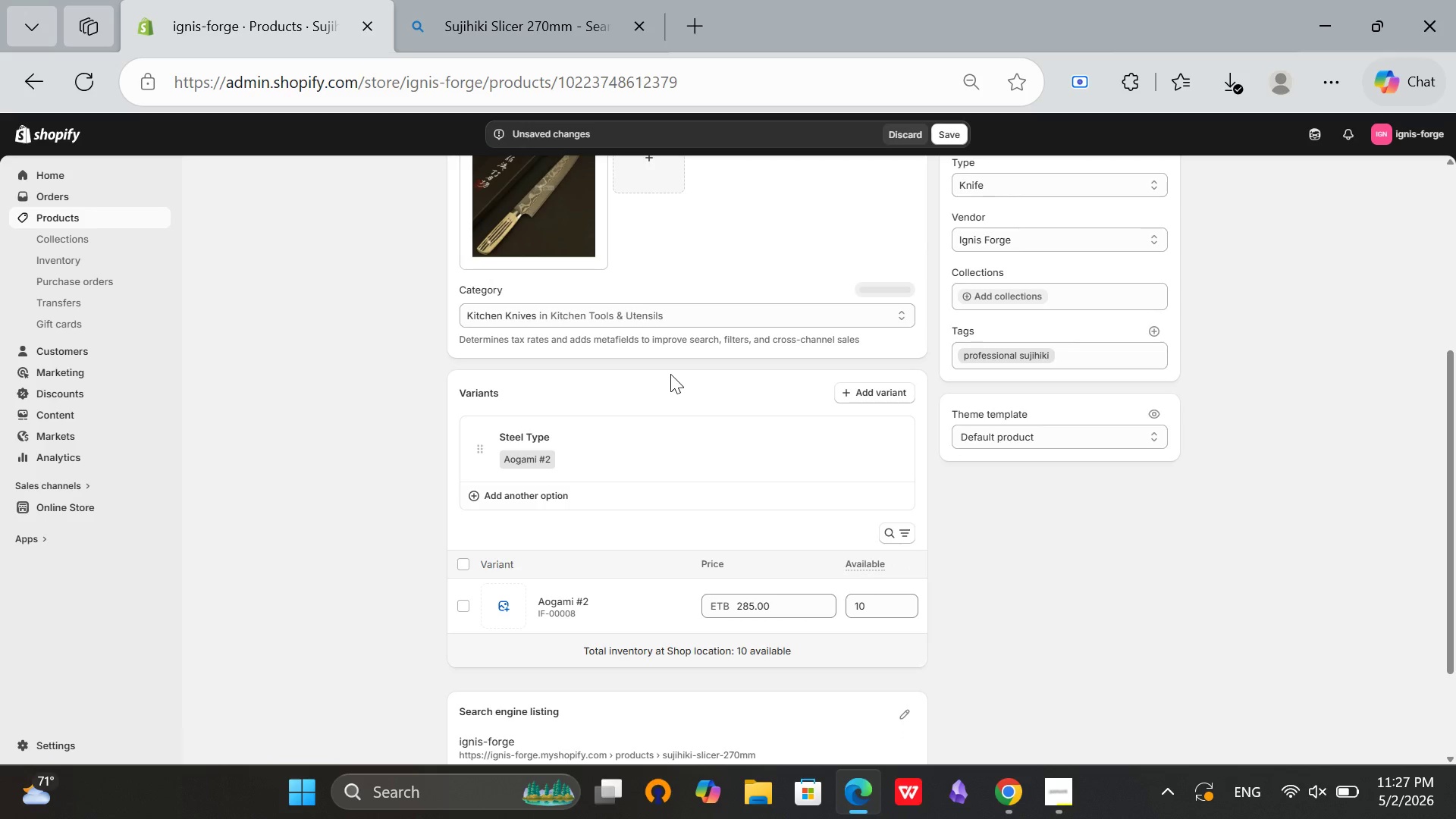 
scroll: coordinate [670, 374], scroll_direction: down, amount: 6.0
 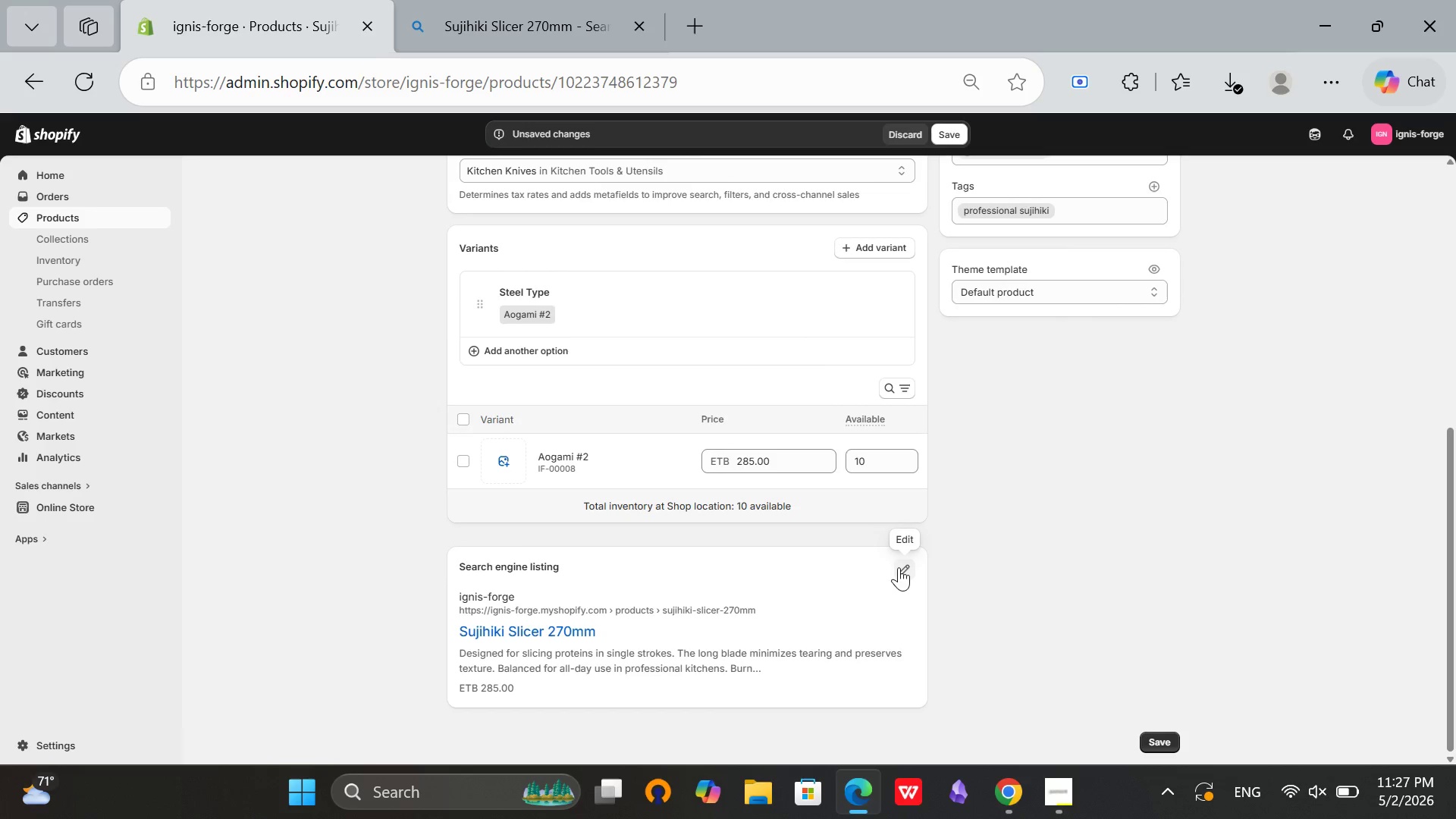 
left_click([903, 567])
 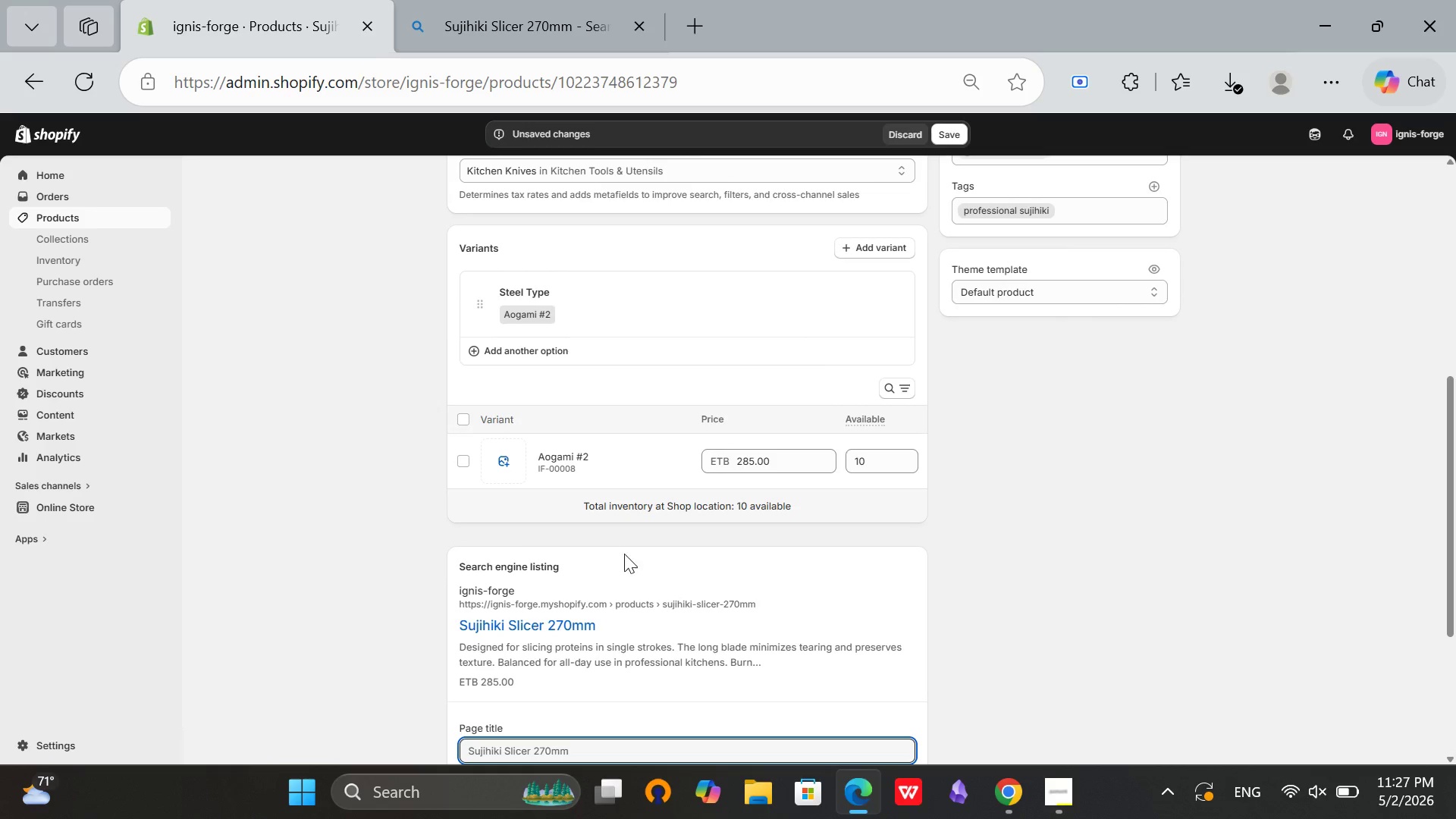 
scroll: coordinate [561, 620], scroll_direction: down, amount: 5.0
 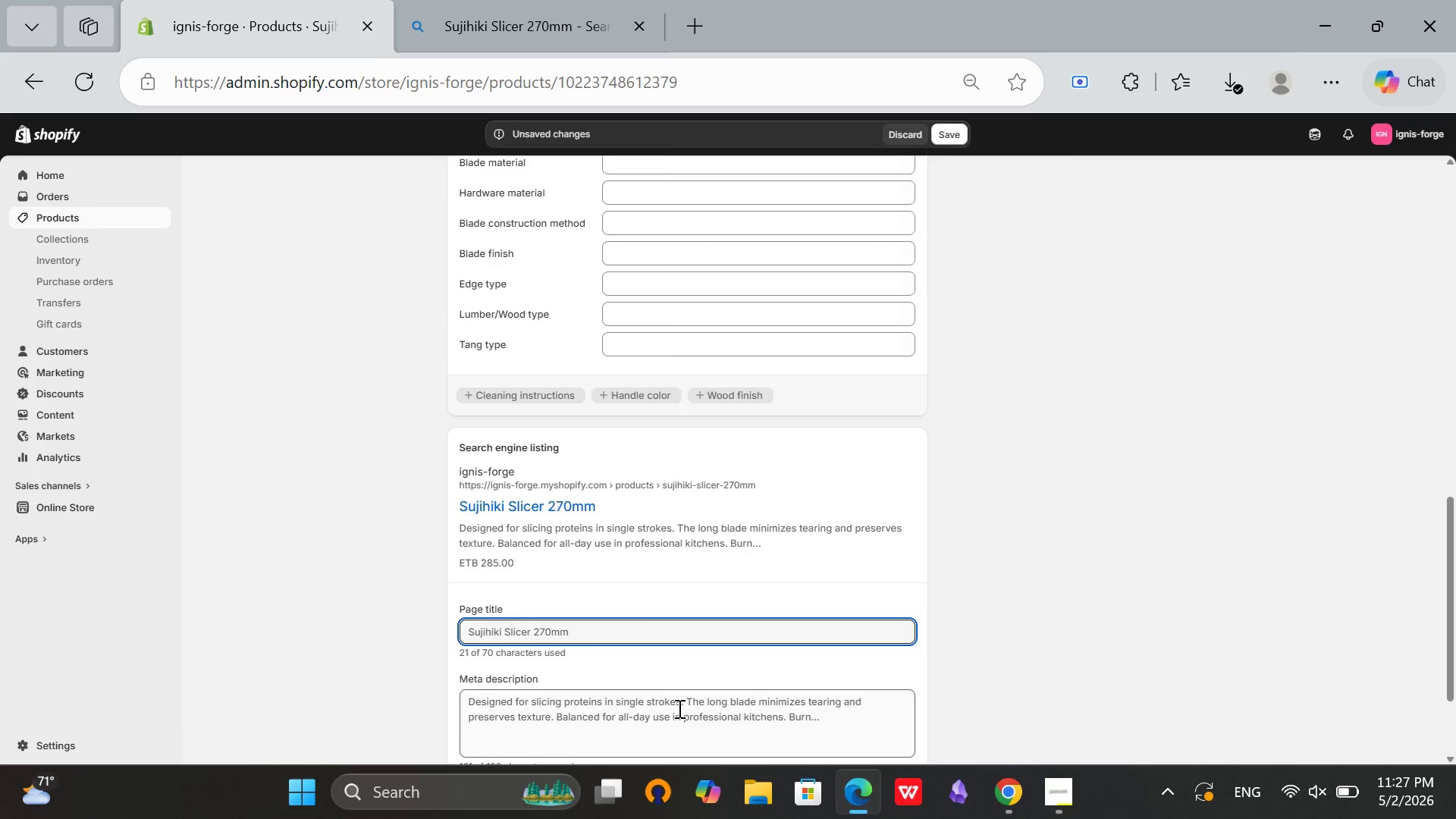 
left_click([678, 708])
 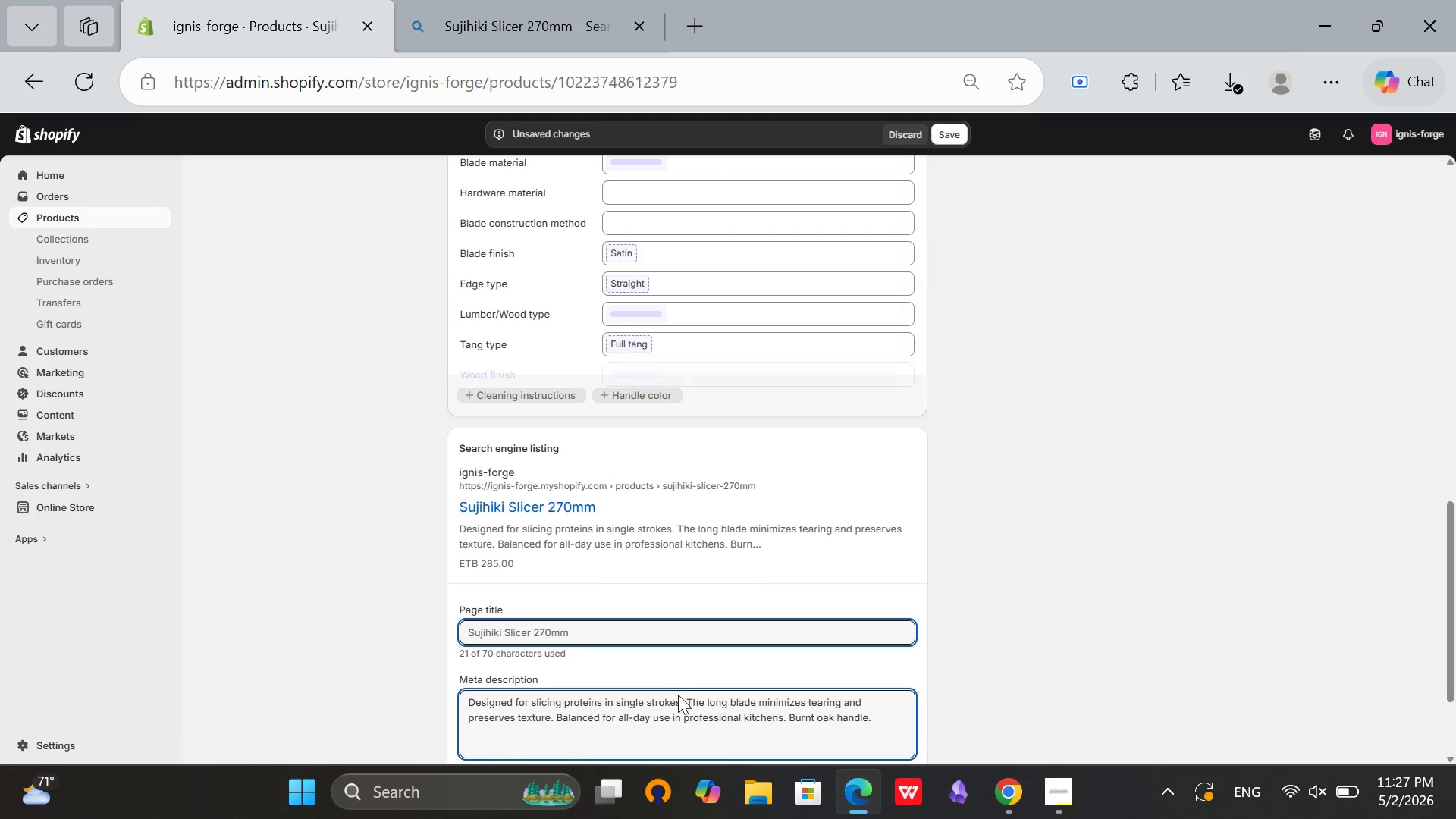 
scroll: coordinate [704, 681], scroll_direction: down, amount: 1.0
 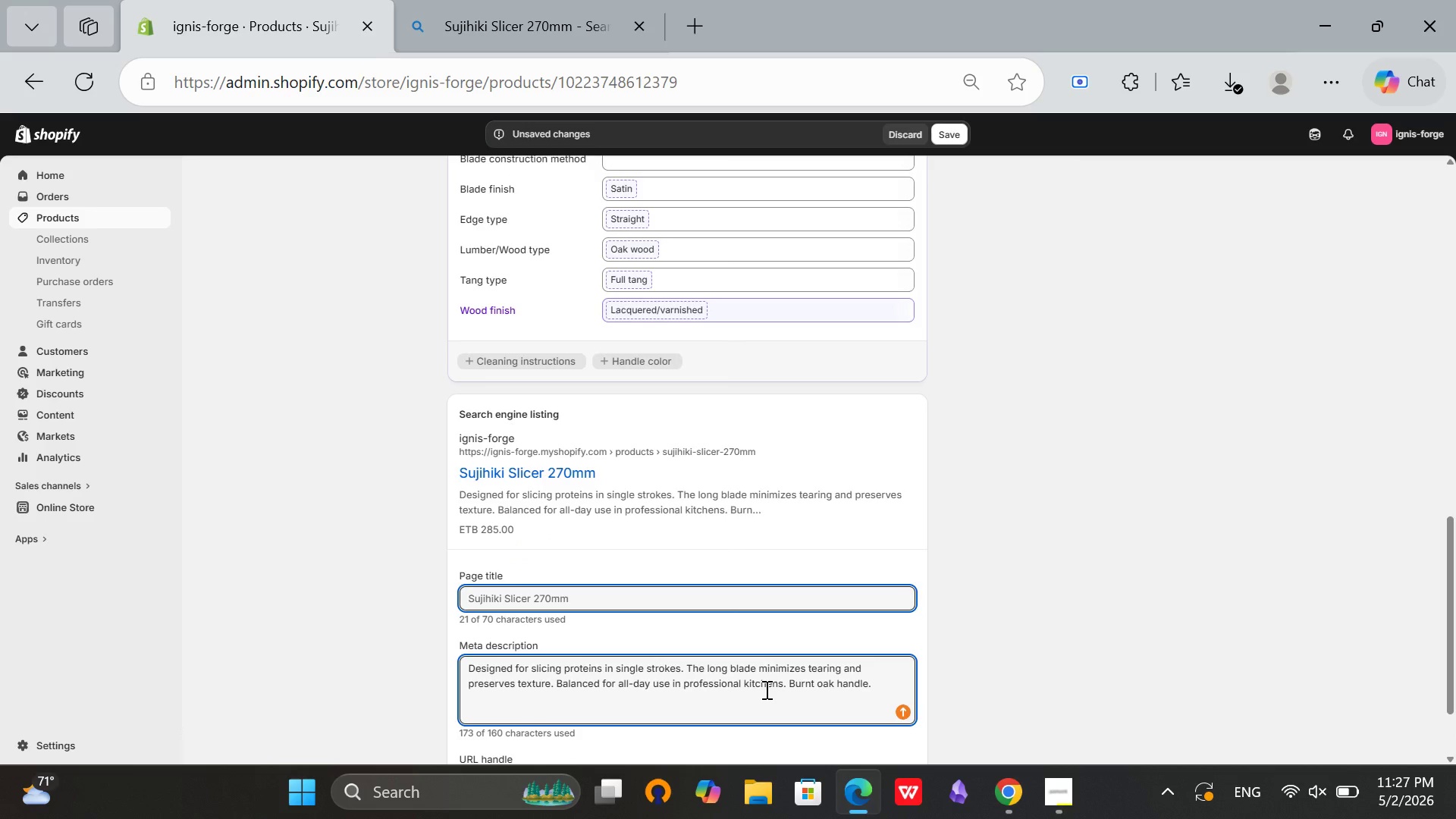 
left_click([765, 689])
 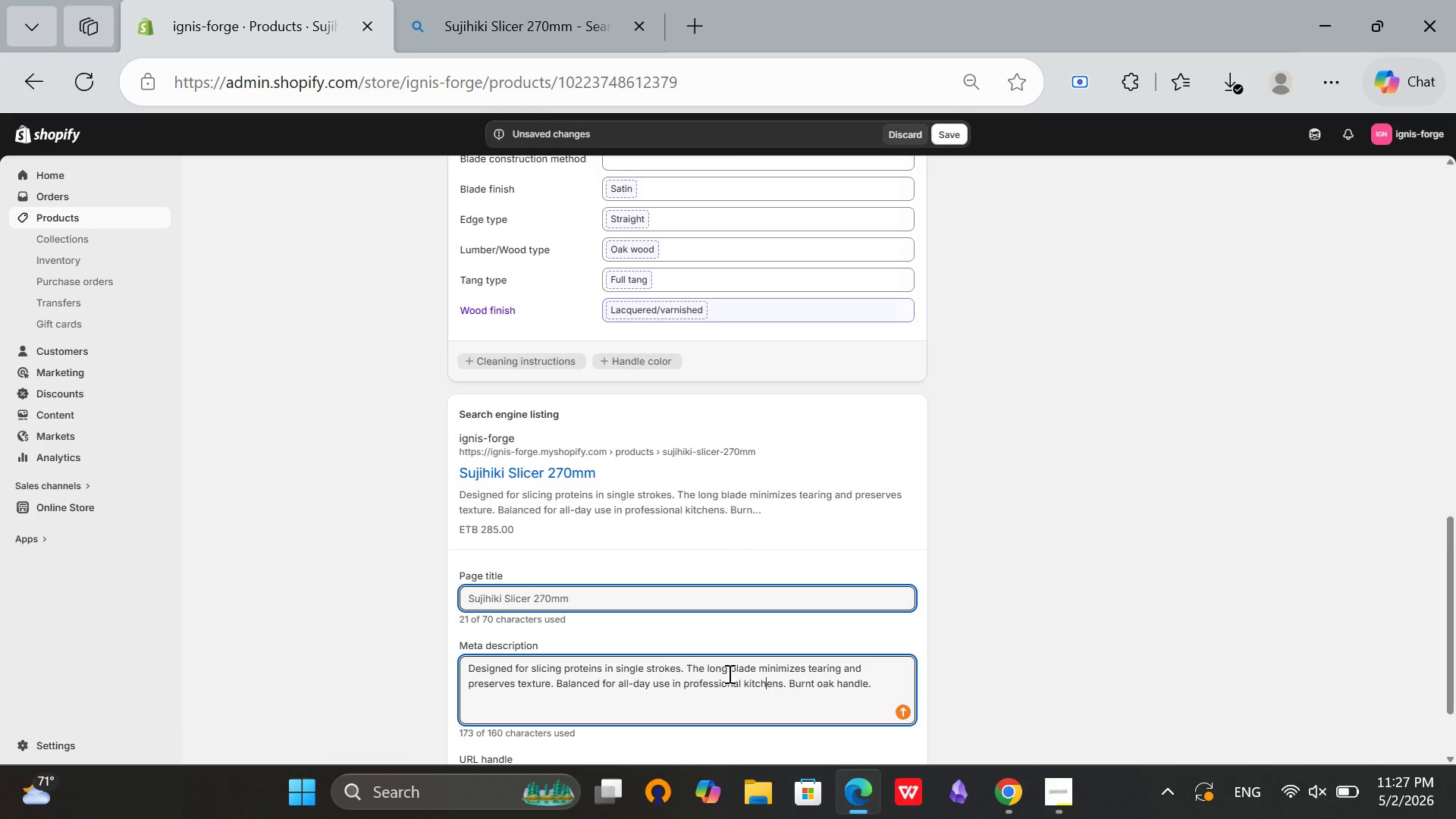 
scroll: coordinate [728, 673], scroll_direction: up, amount: 3.0
 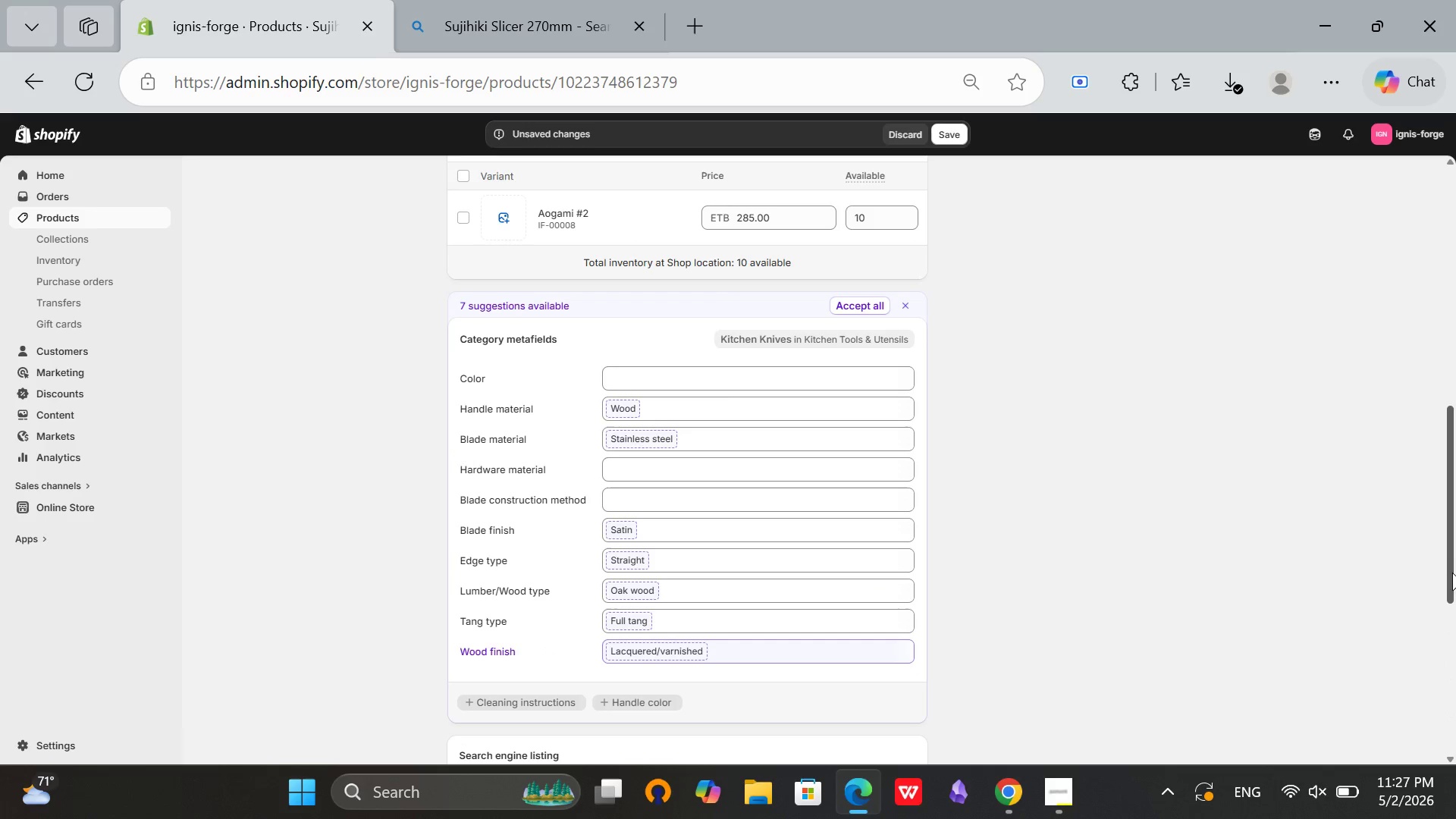 
left_click_drag(start_coordinate=[1452, 574], to_coordinate=[1382, 693])
 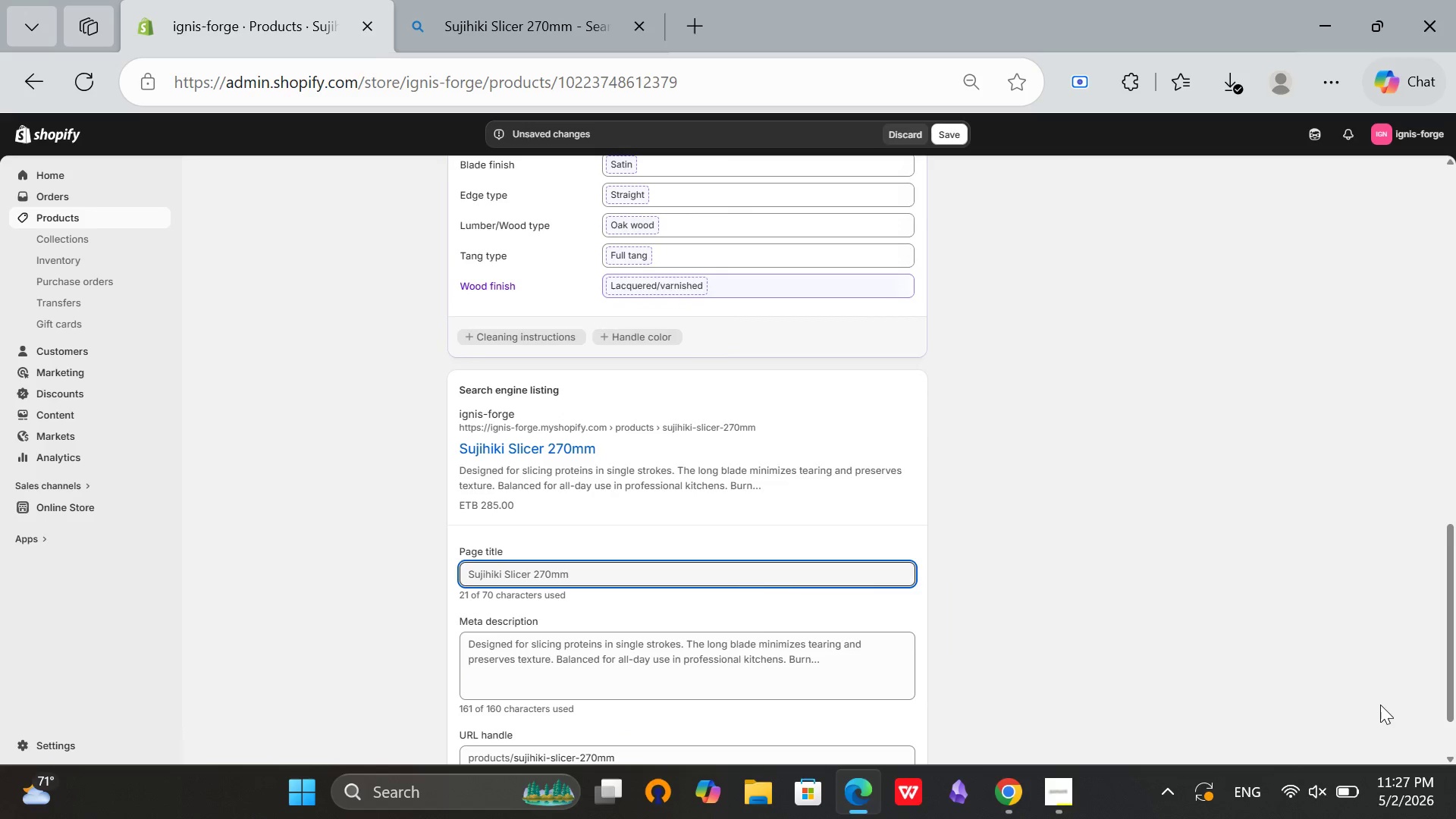 
left_click_drag(start_coordinate=[1380, 702], to_coordinate=[1371, 717])
 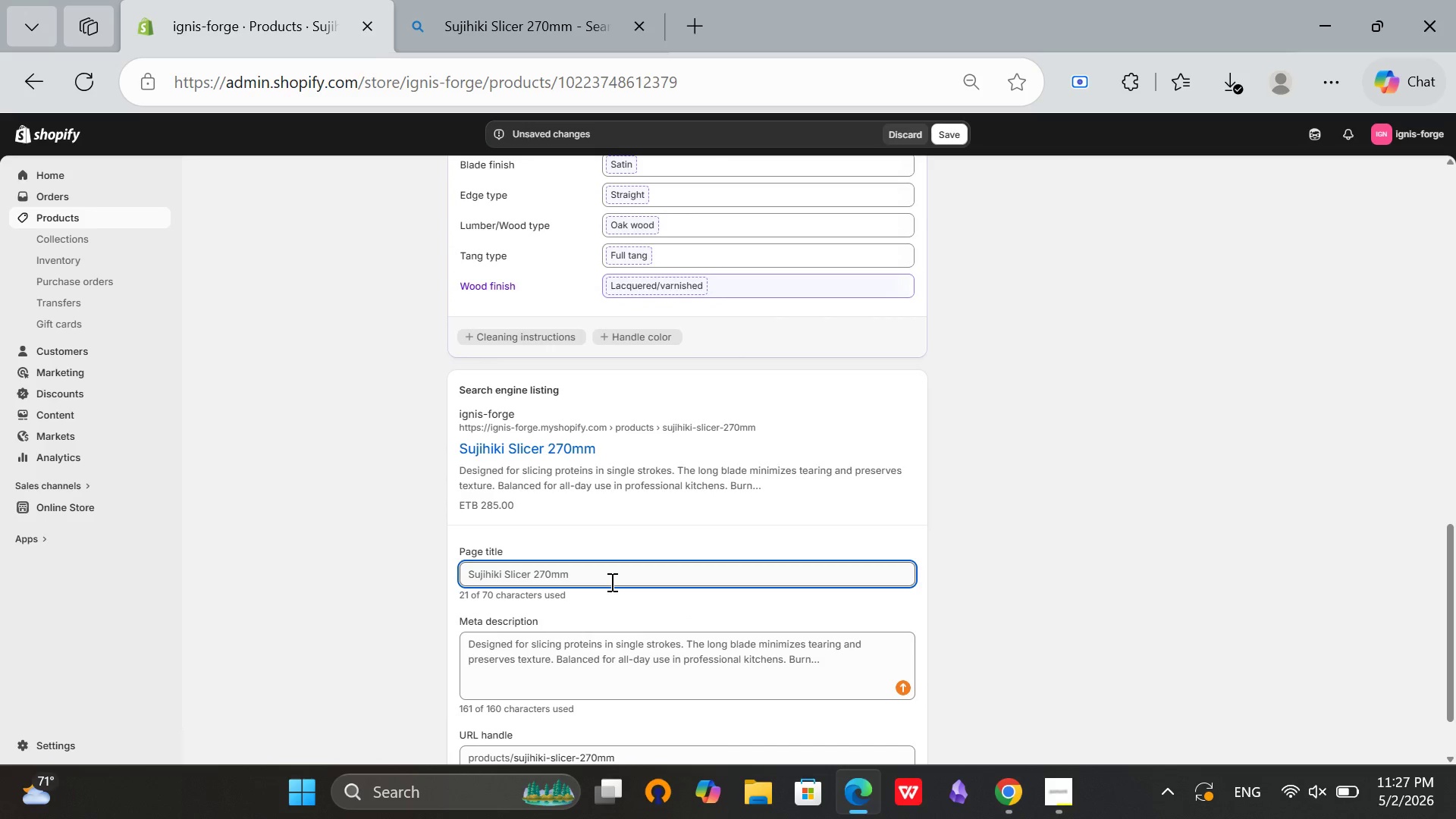 
left_click([610, 582])
 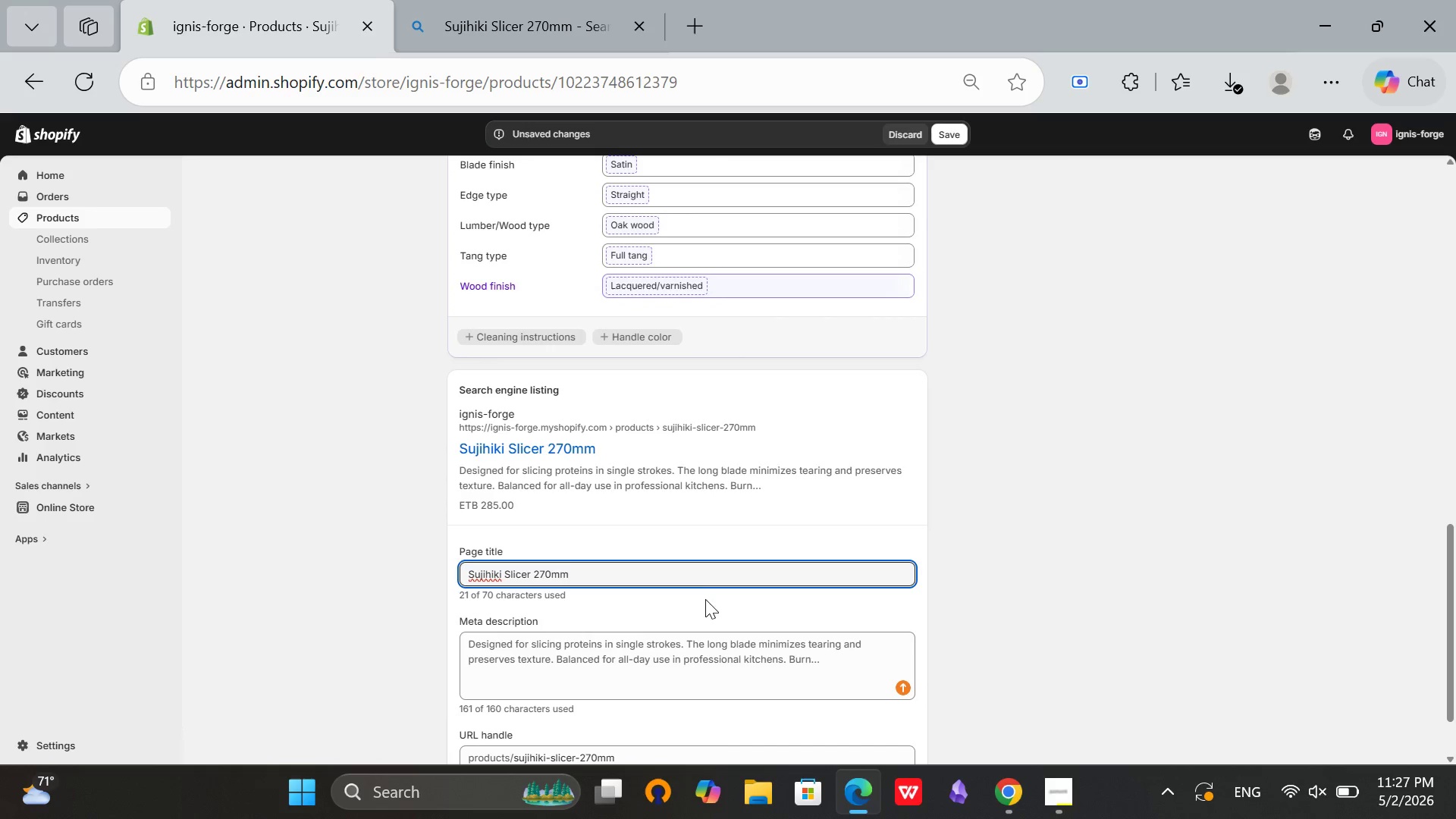 
left_click([570, 666])
 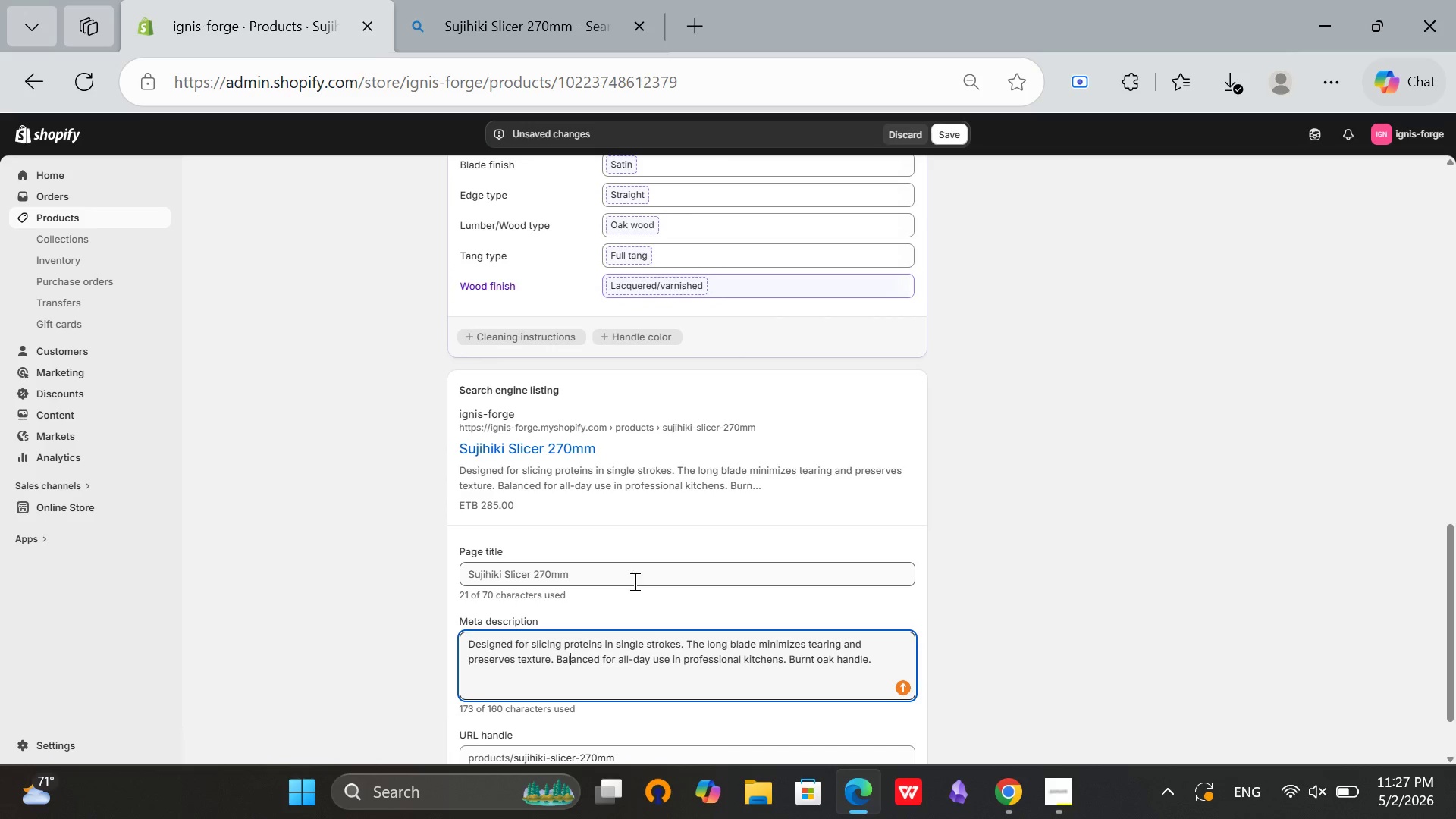 
left_click([633, 581])
 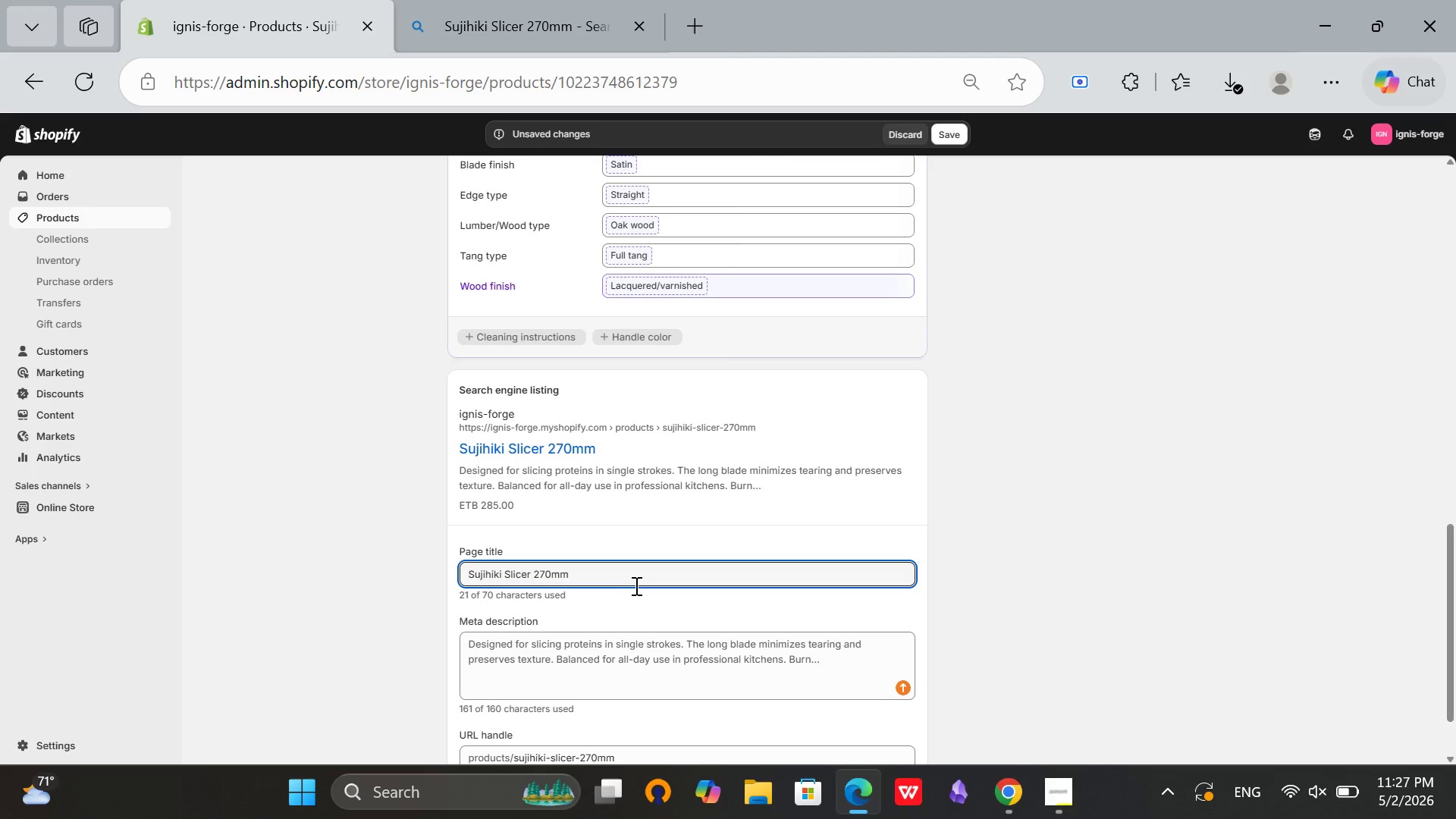 
type( - Japanese Slicing Knife)
 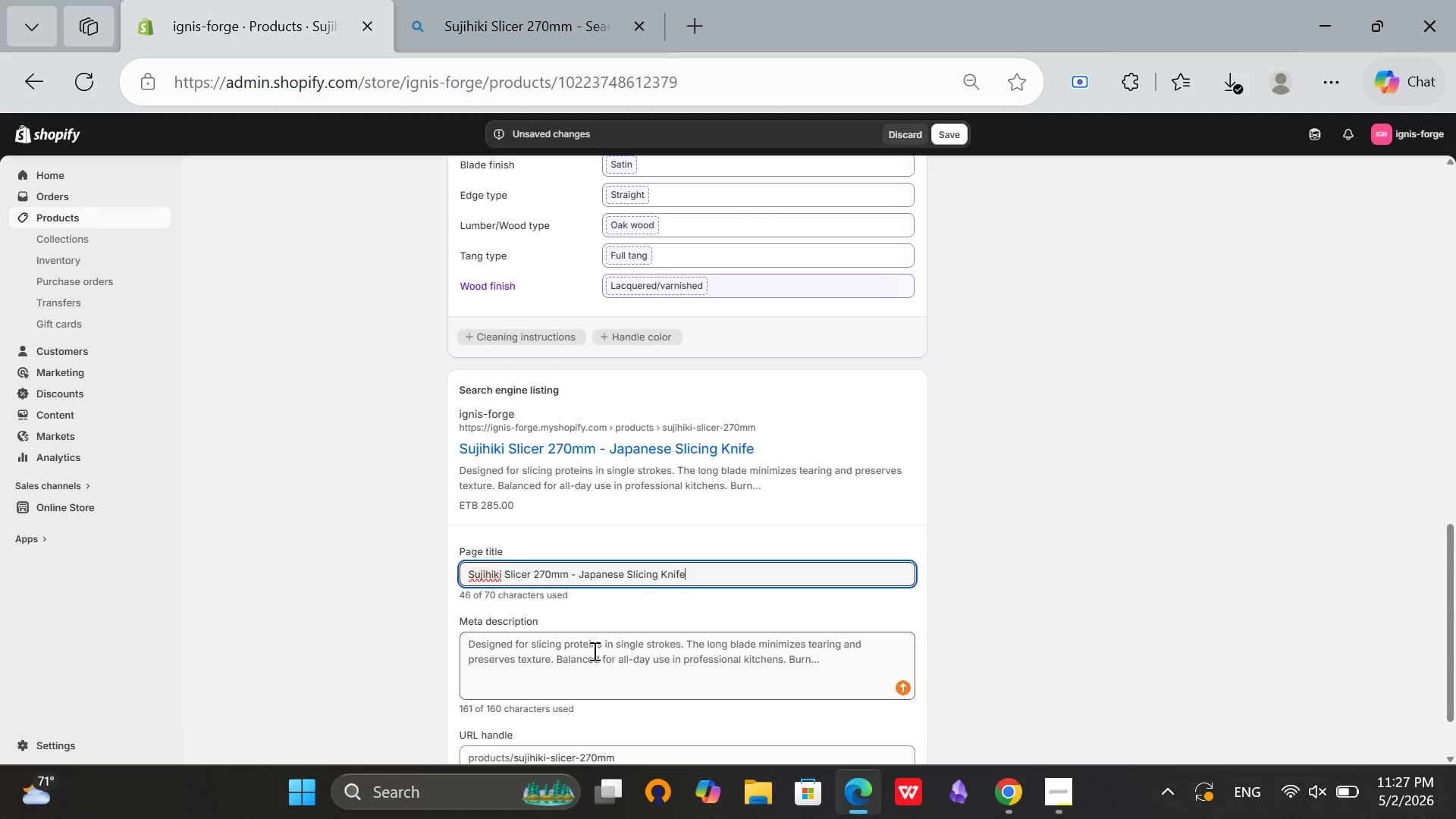 
left_click([761, 663])
 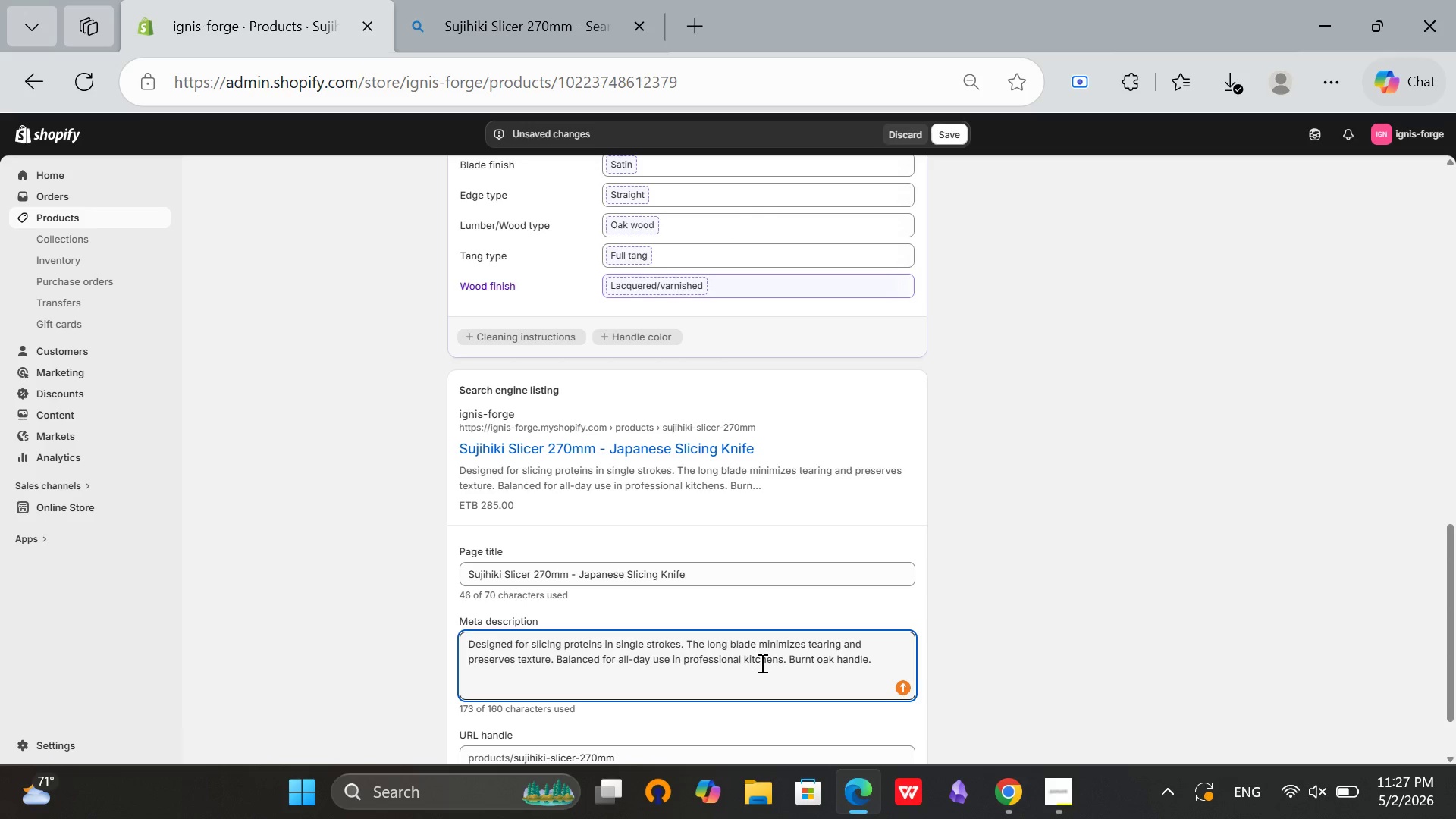 
left_click([761, 663])
 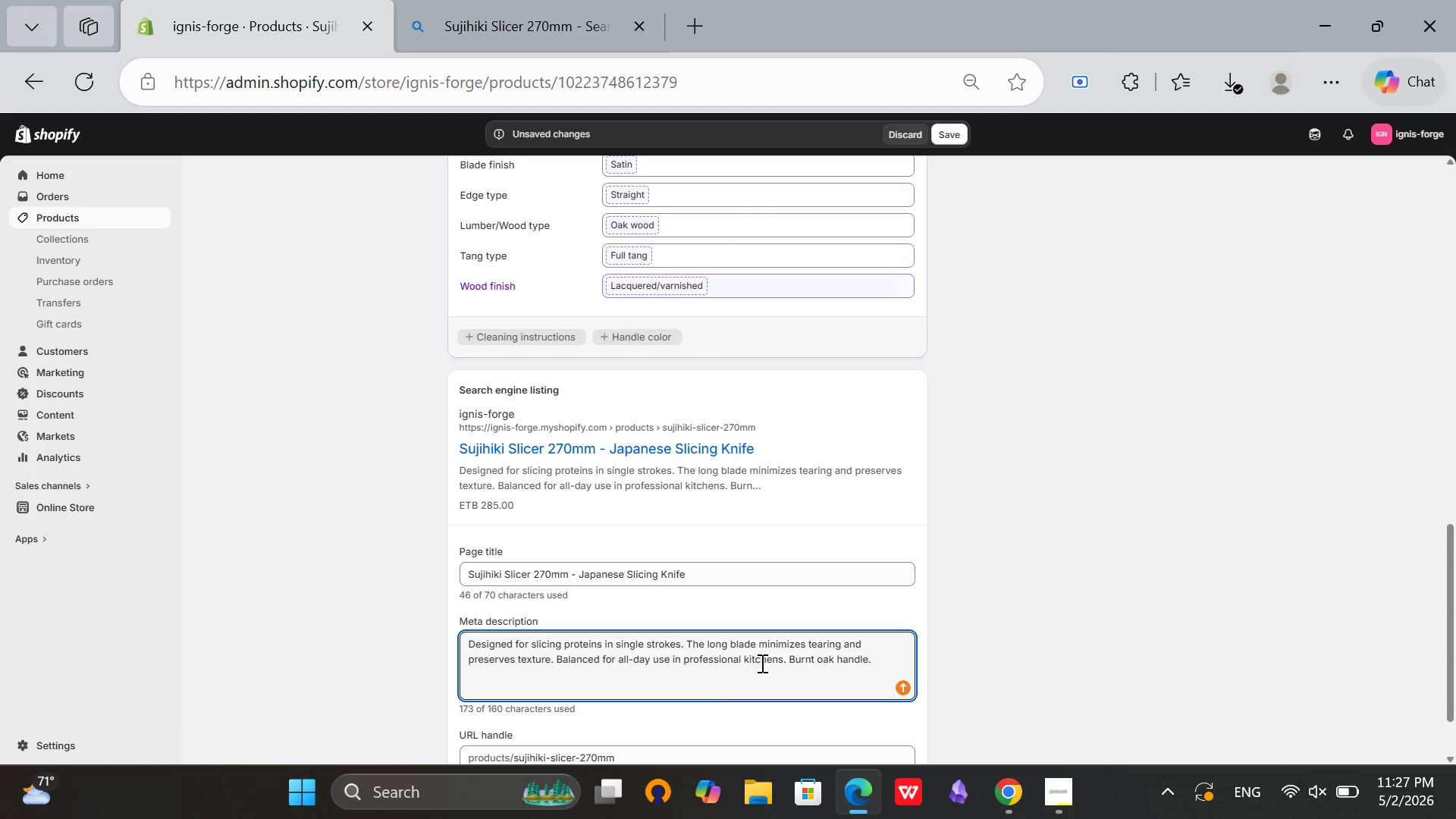 
key(Control+A)
 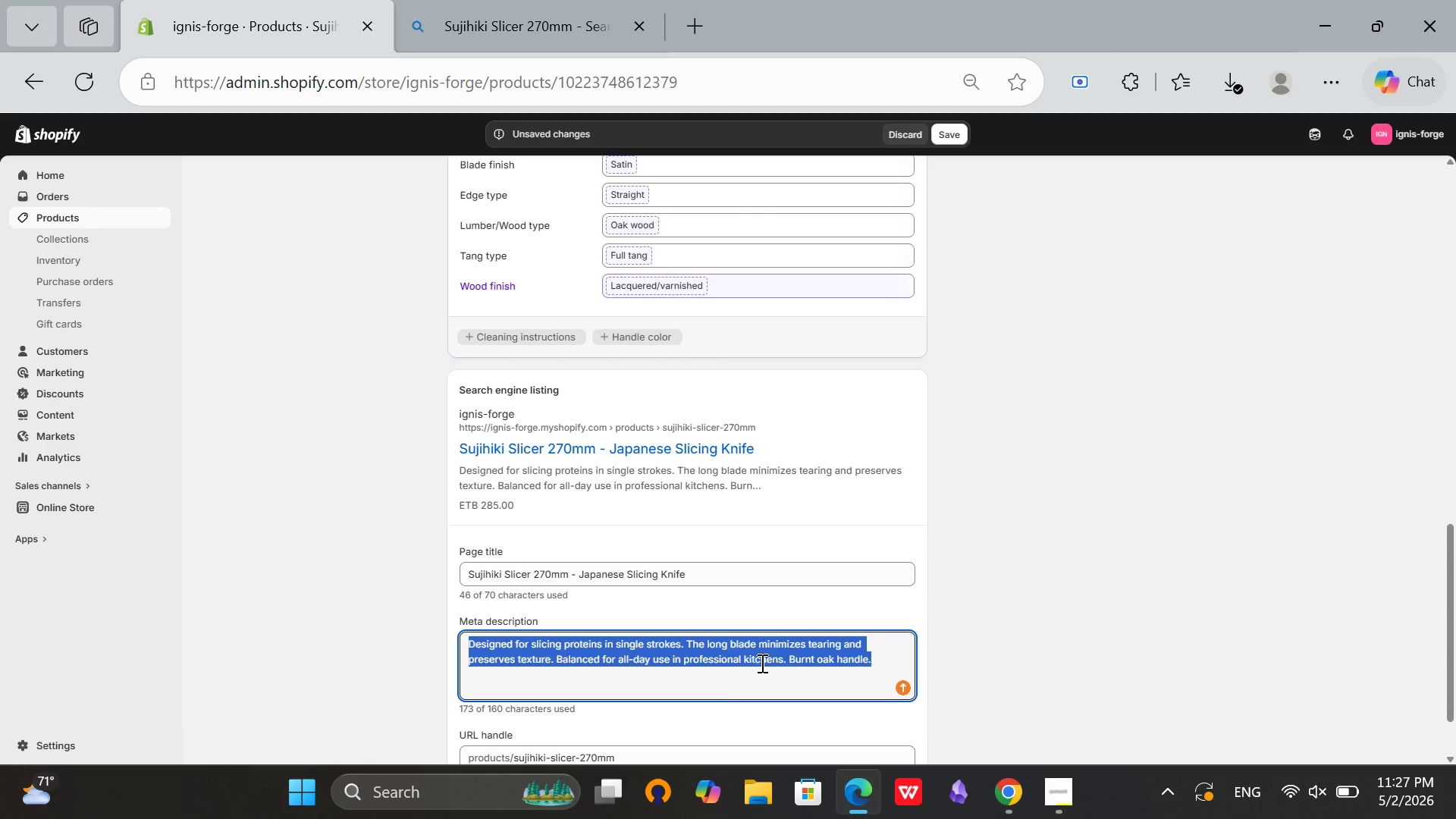 
key(Backspace)
 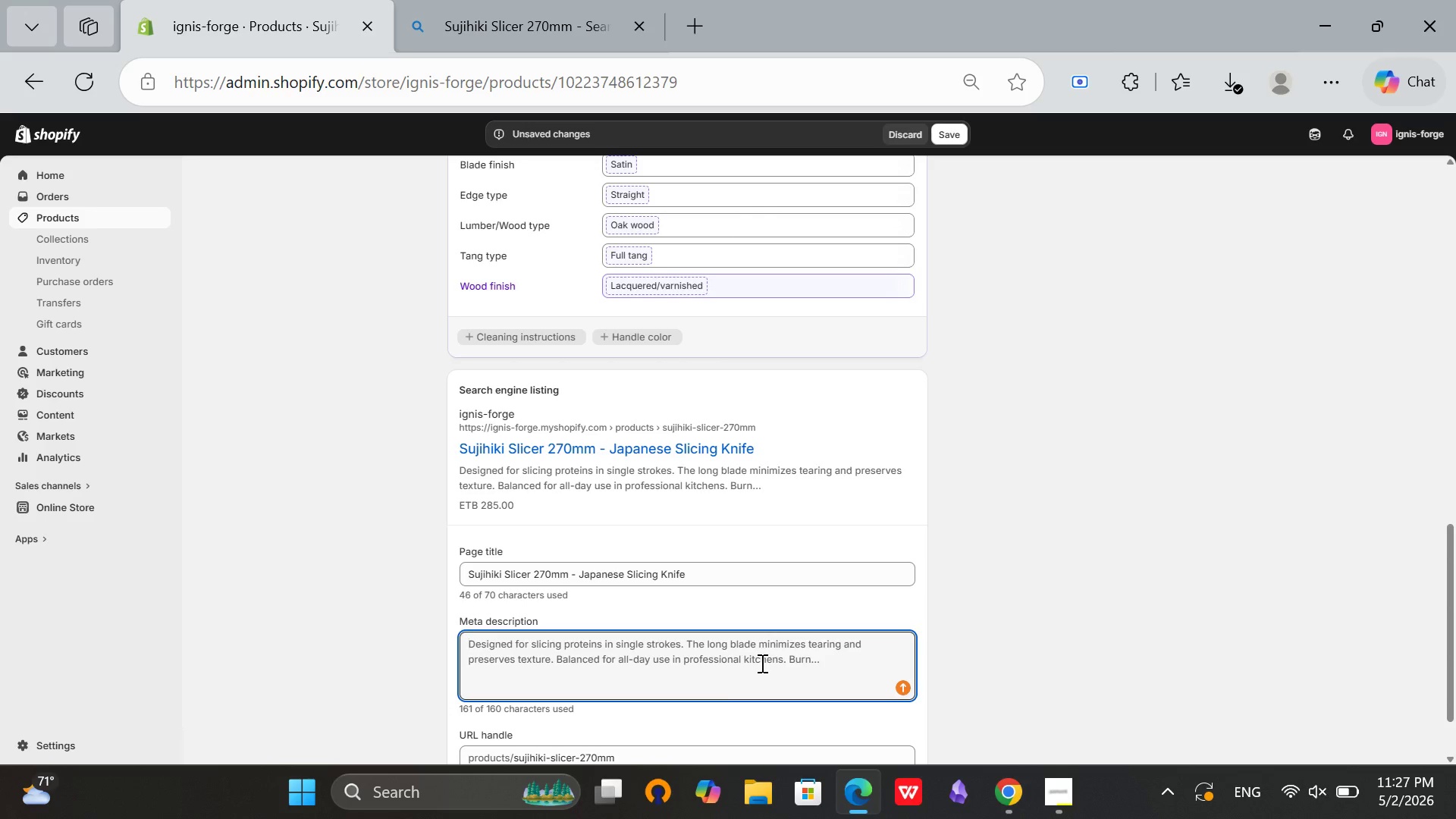 
wait(5.02)
 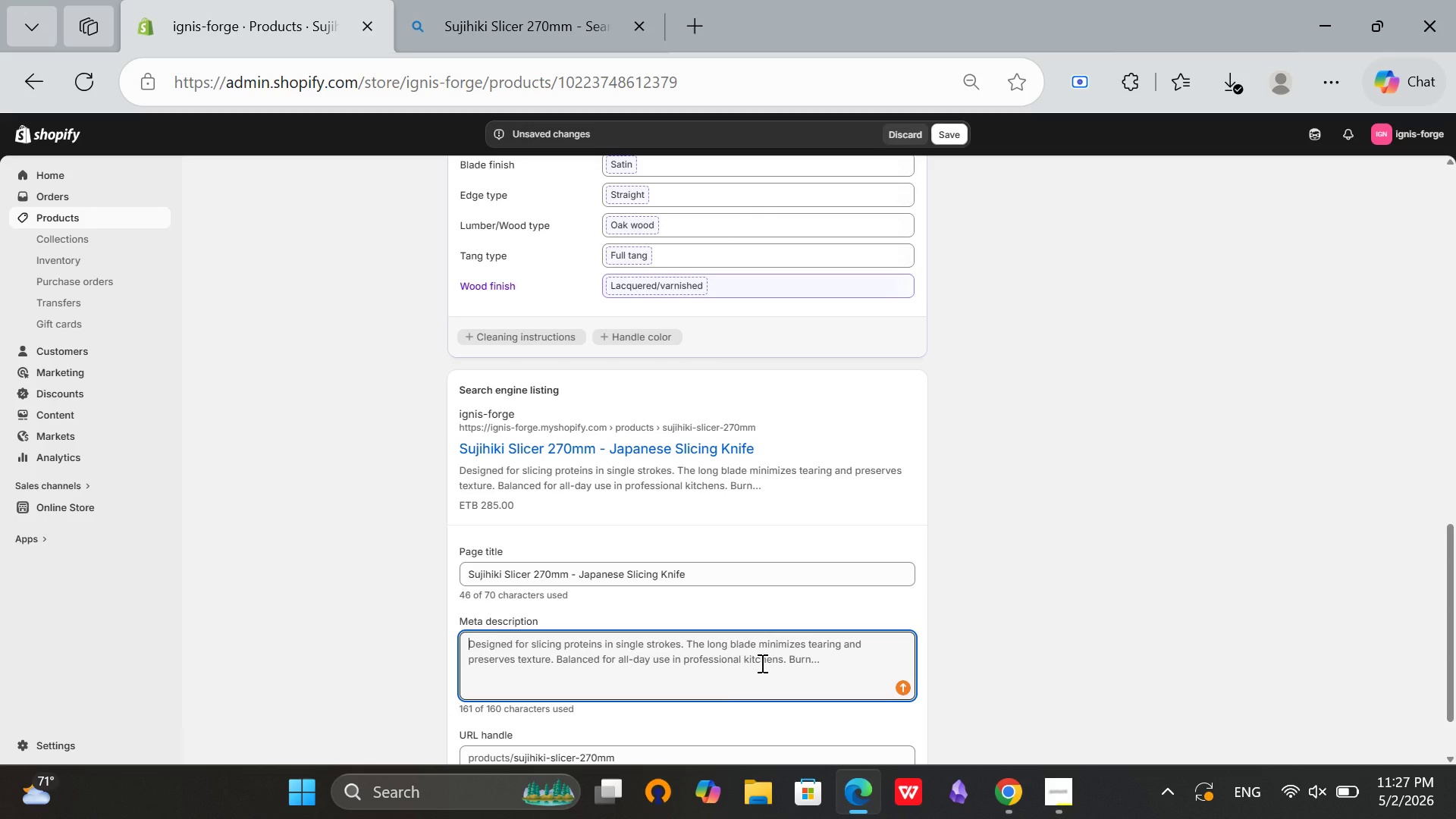 
type(270M)
key(Backspace)
type(mm Sujihiki knife for smooth, clean slices id)
key(Backspace)
key(Backspace)
type(of meat and fish. Long, sharp, and precise. )
 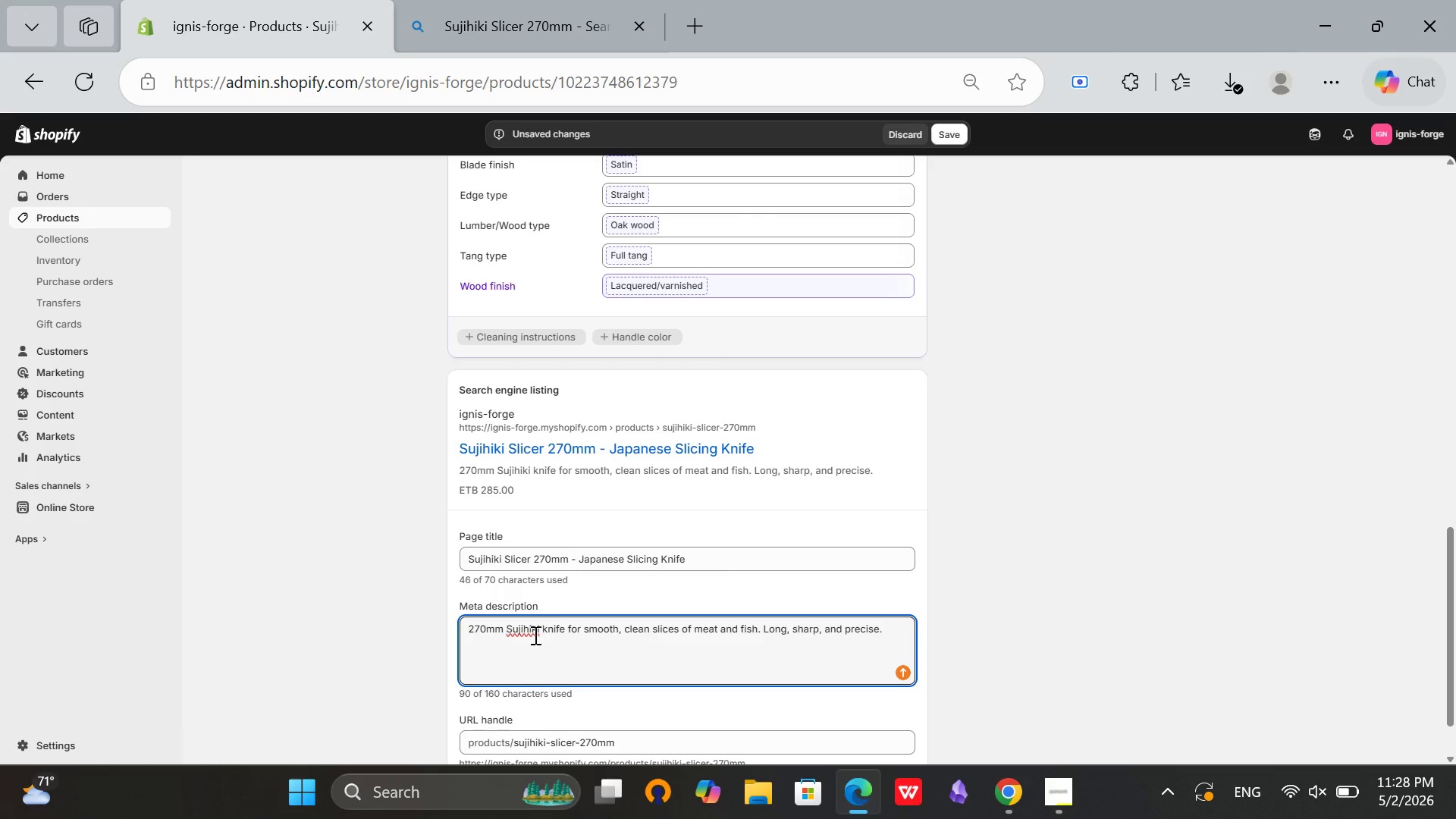 
left_click([533, 629])
 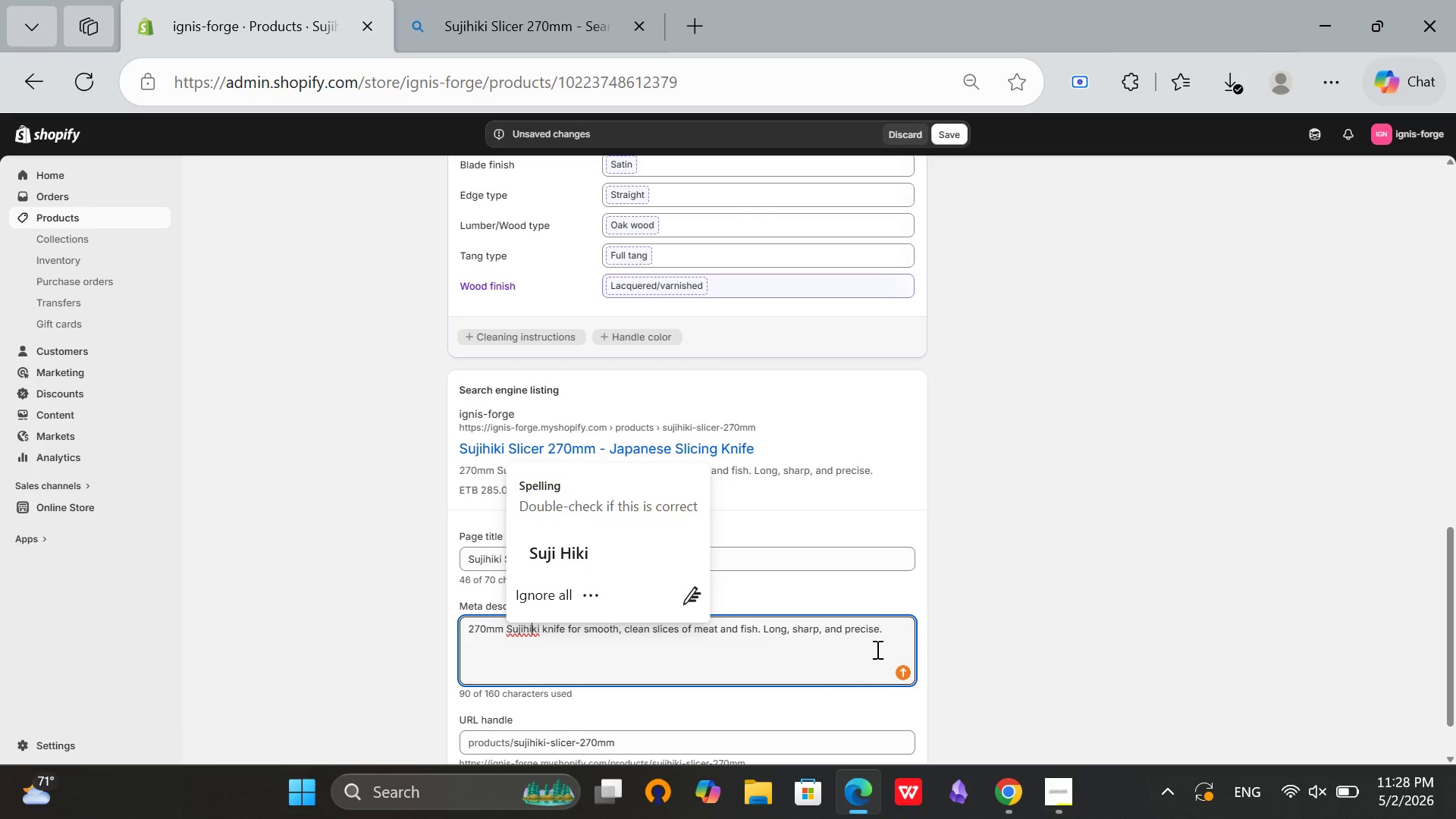 
left_click([876, 645])
 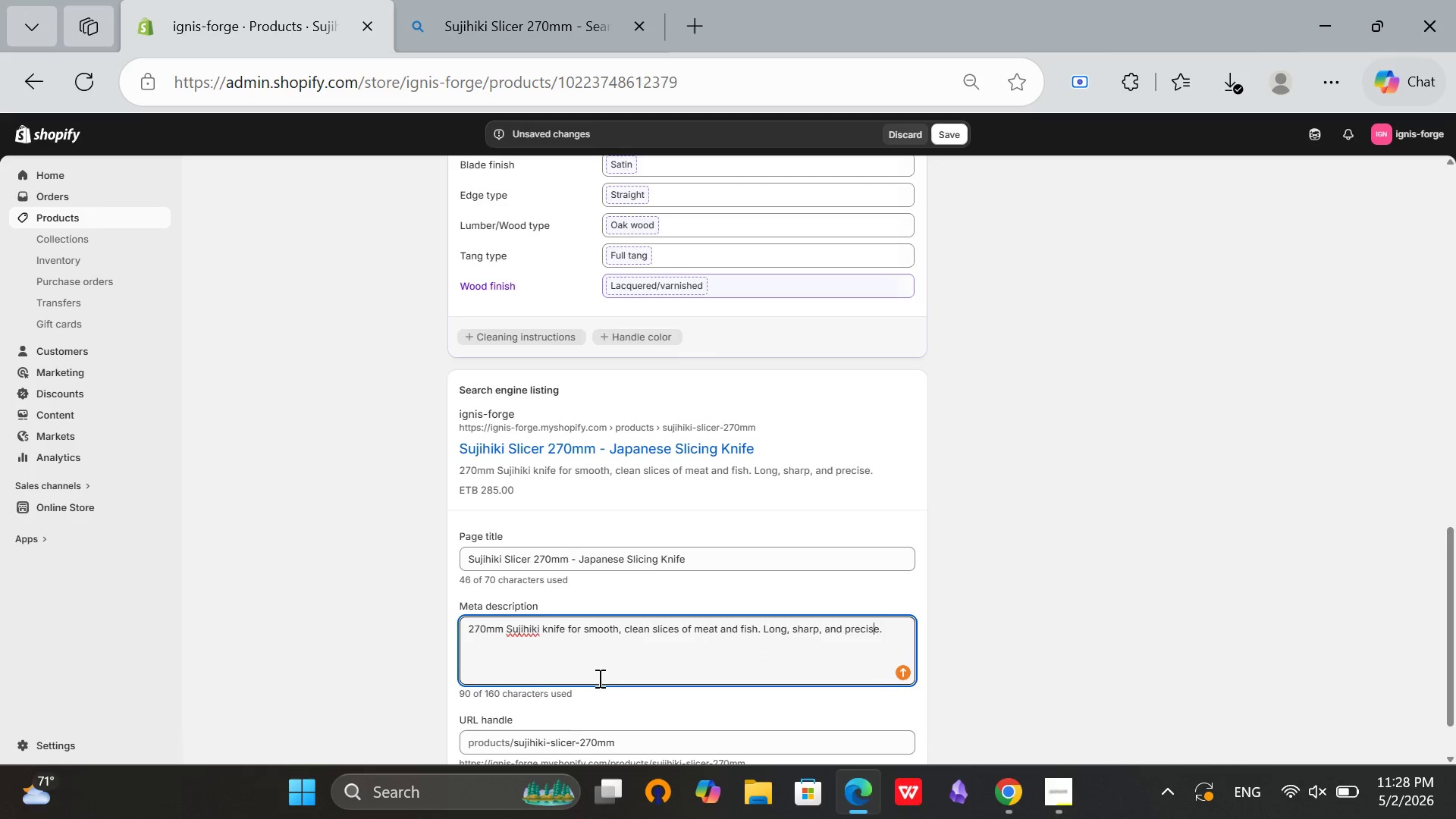 
scroll: coordinate [935, 331], scroll_direction: down, amount: 5.0
 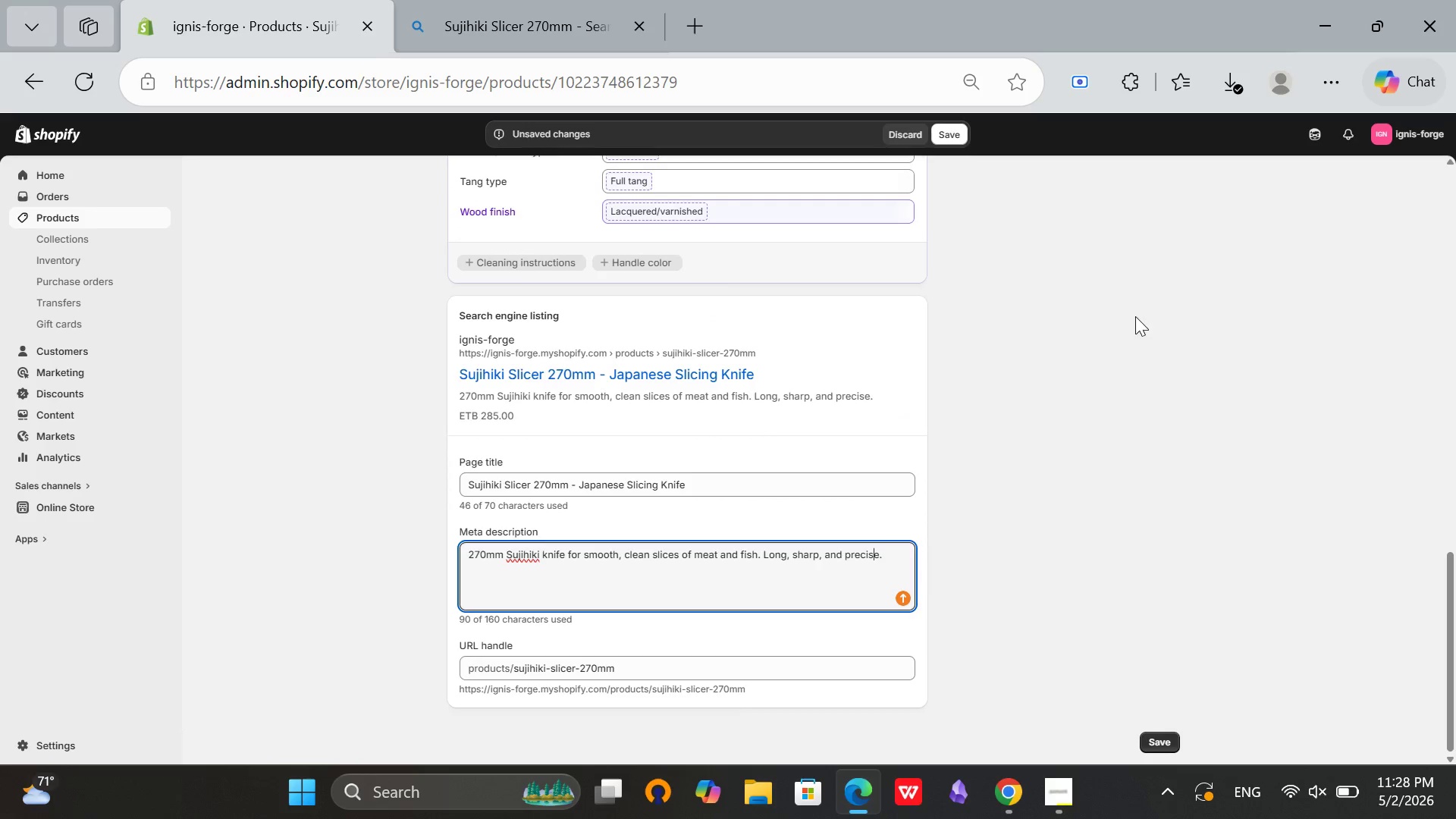 
scroll: coordinate [965, 259], scroll_direction: none, amount: 0.0
 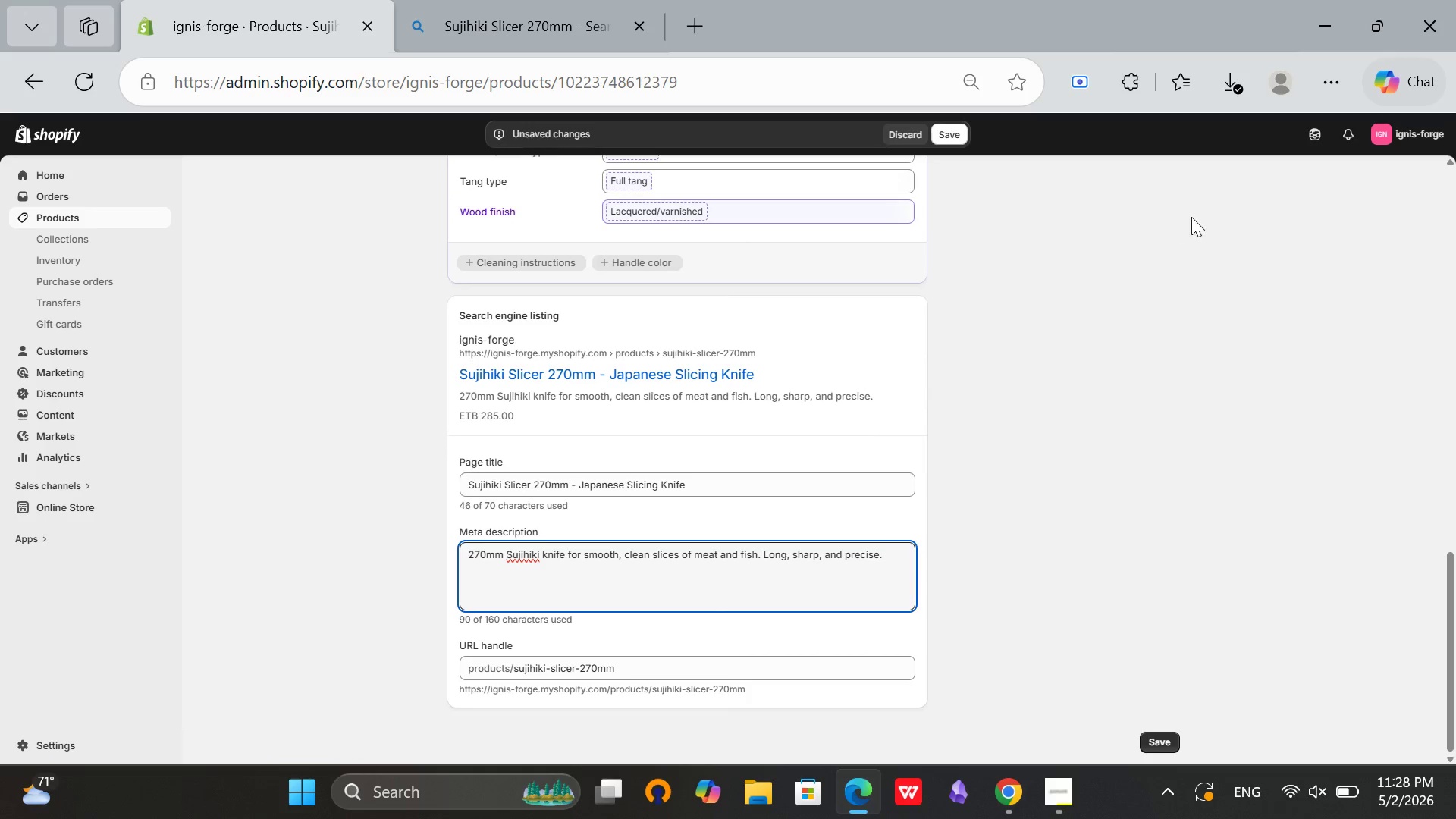 
scroll: coordinate [1192, 219], scroll_direction: up, amount: 2.0
 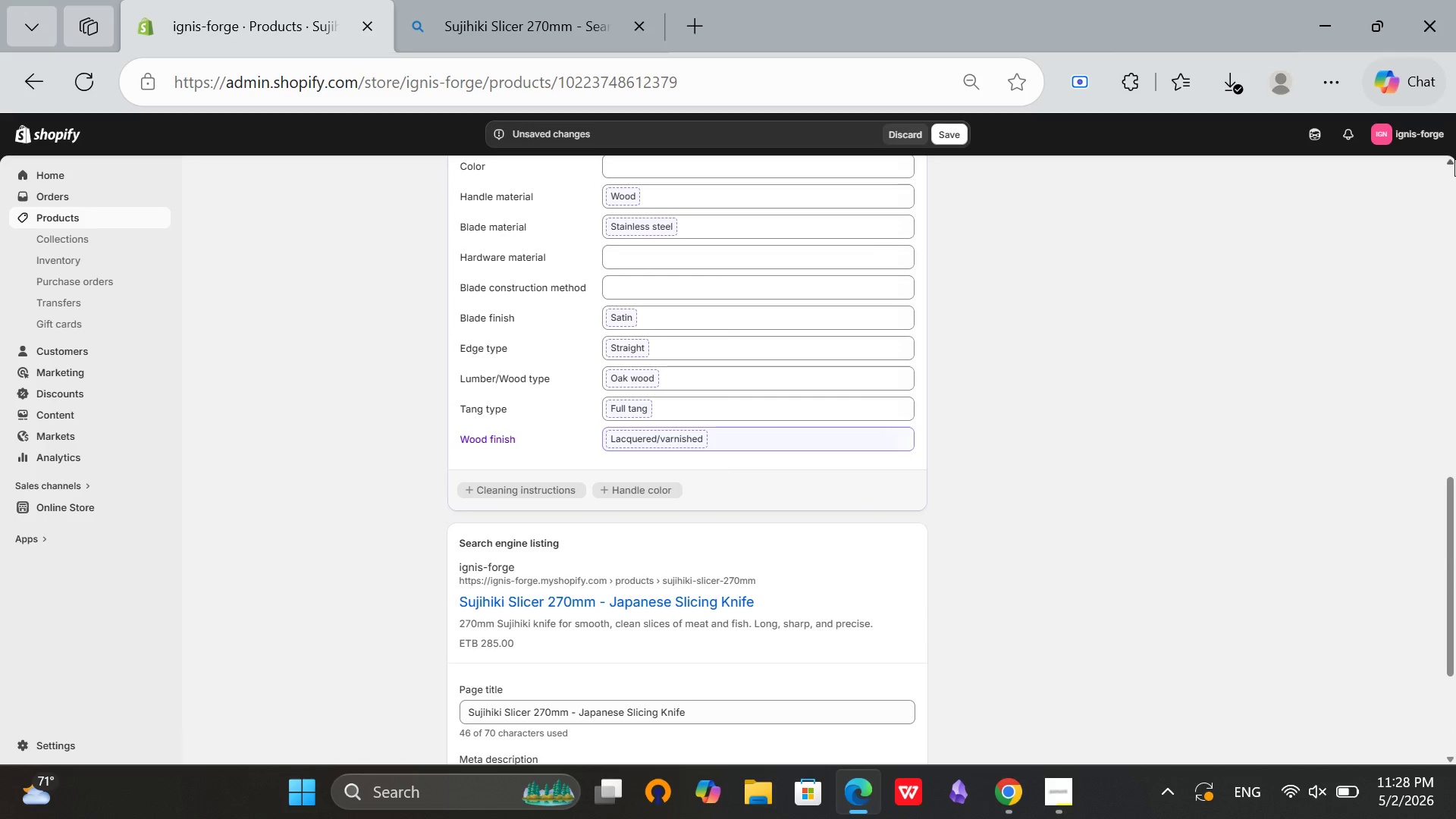 
left_click([1452, 158])
 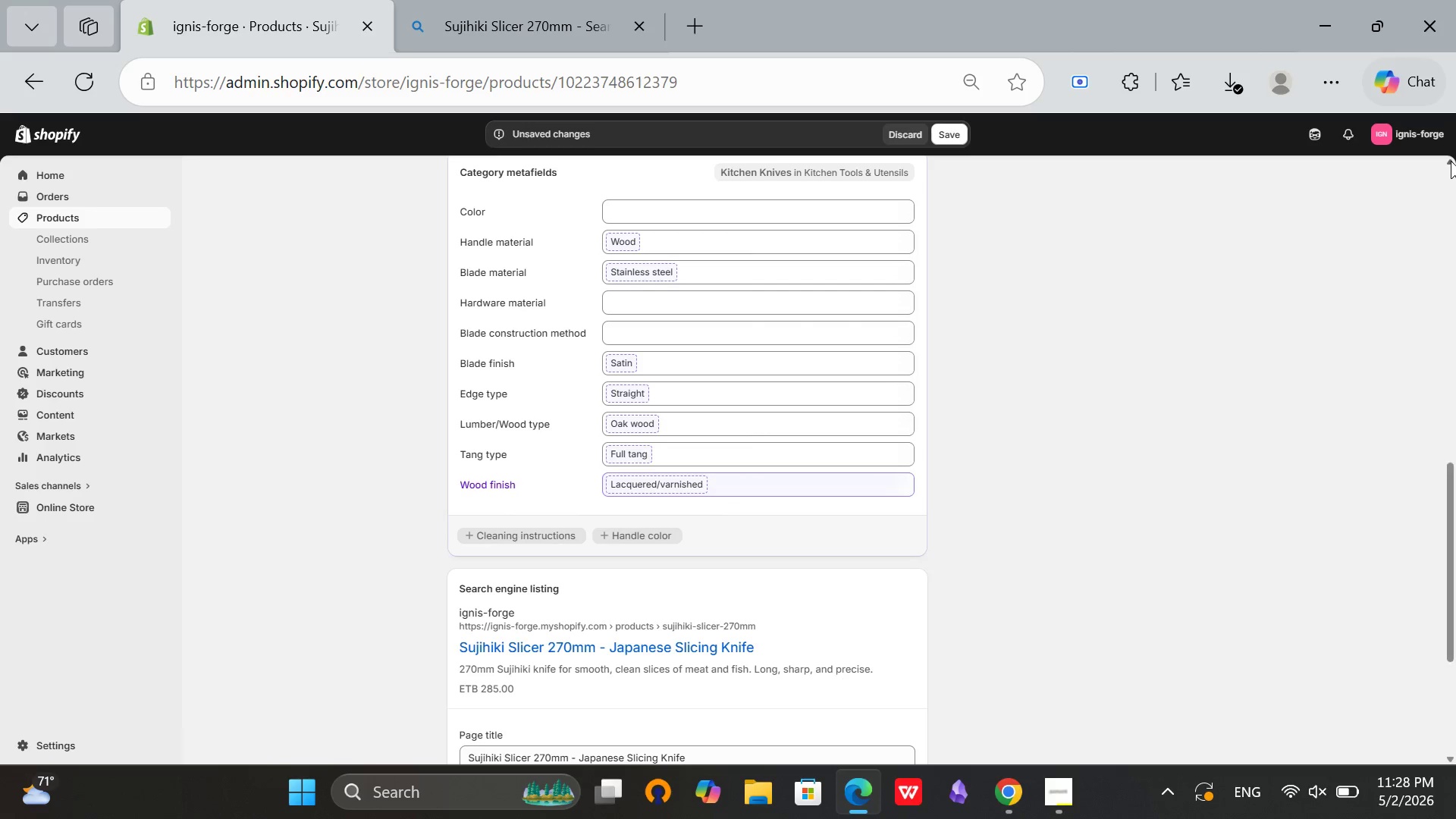 
double_click([1451, 161])
 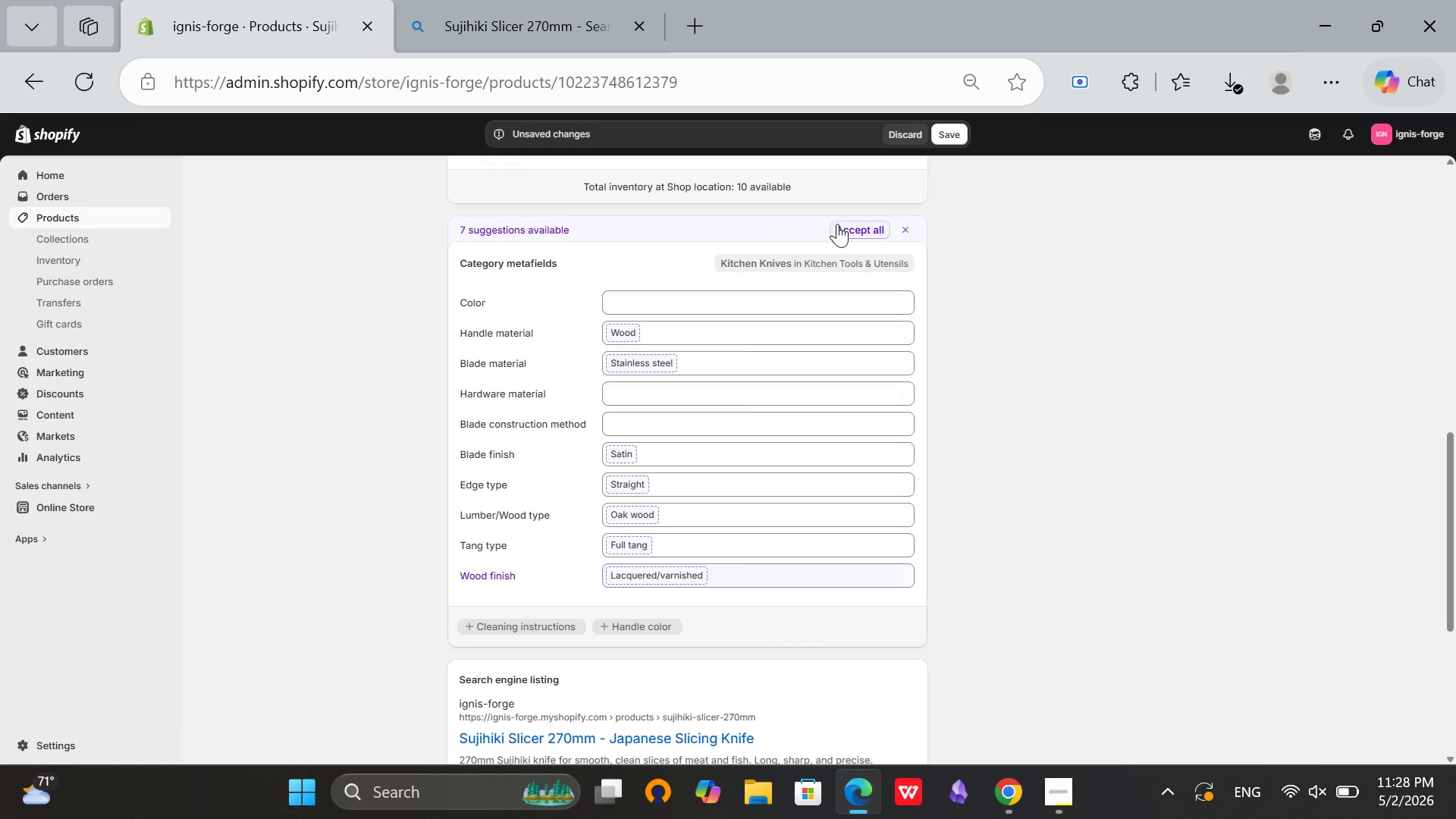 
left_click([841, 224])
 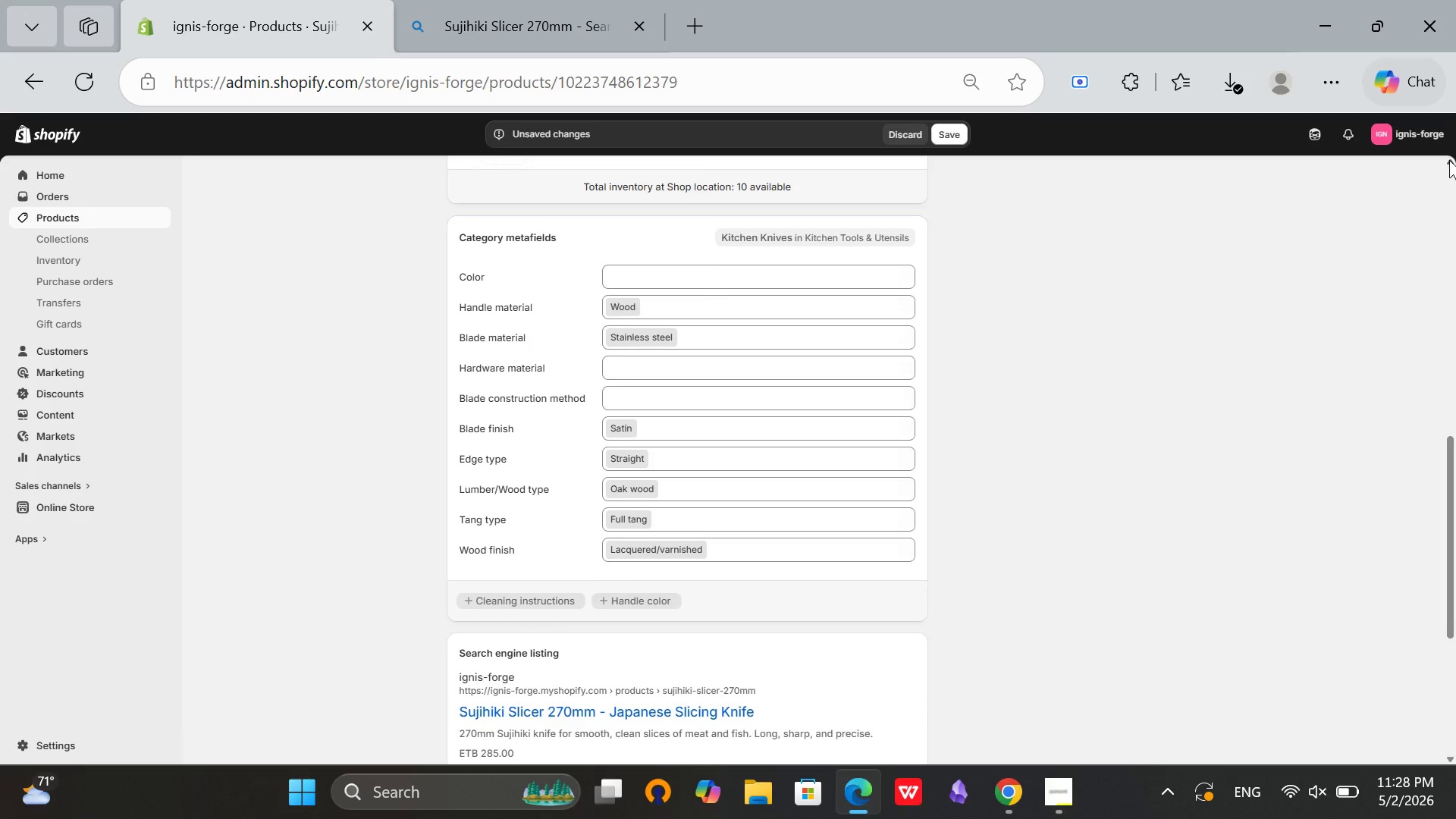 
left_click([1449, 160])
 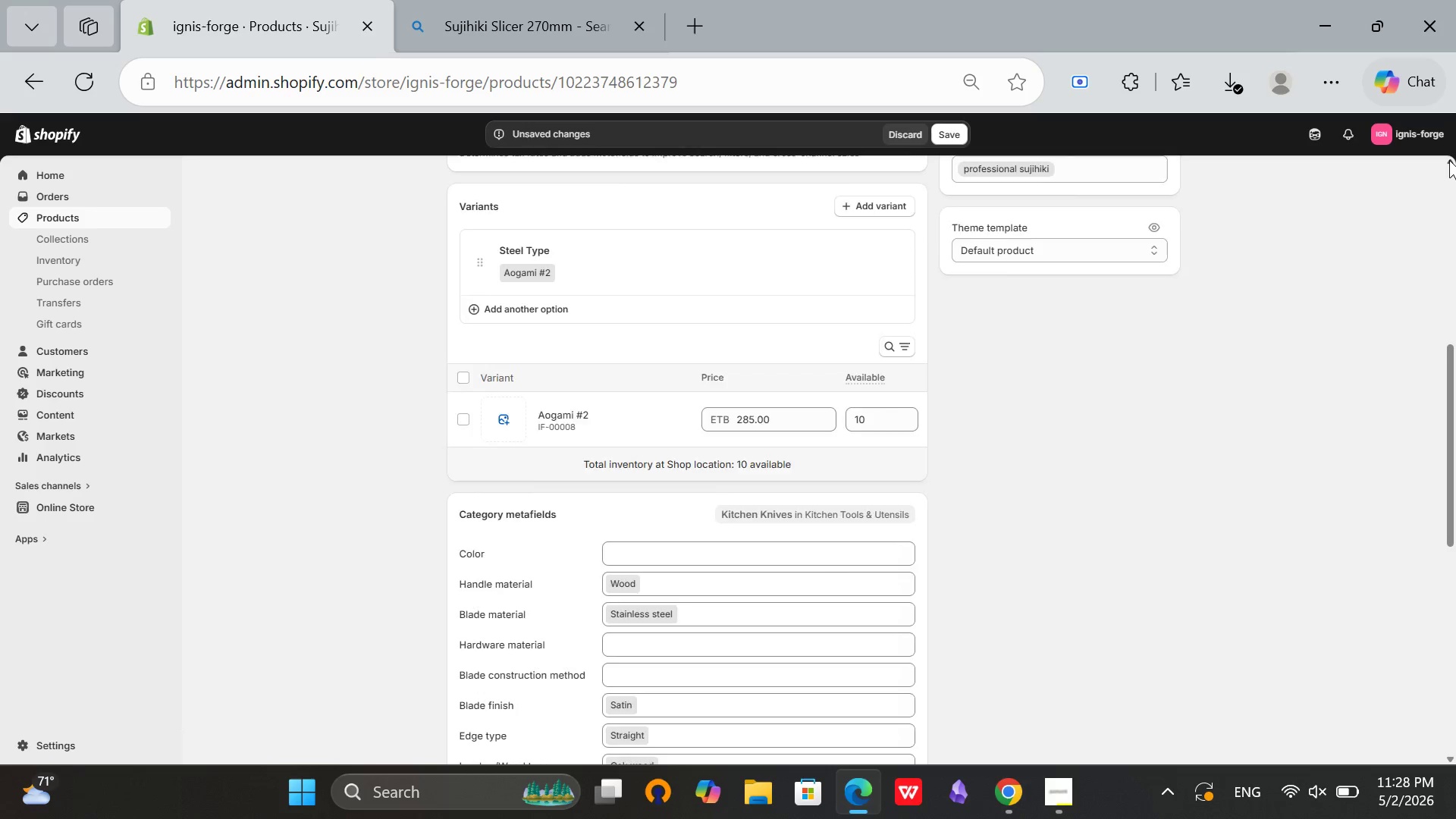 
left_click([1449, 160])
 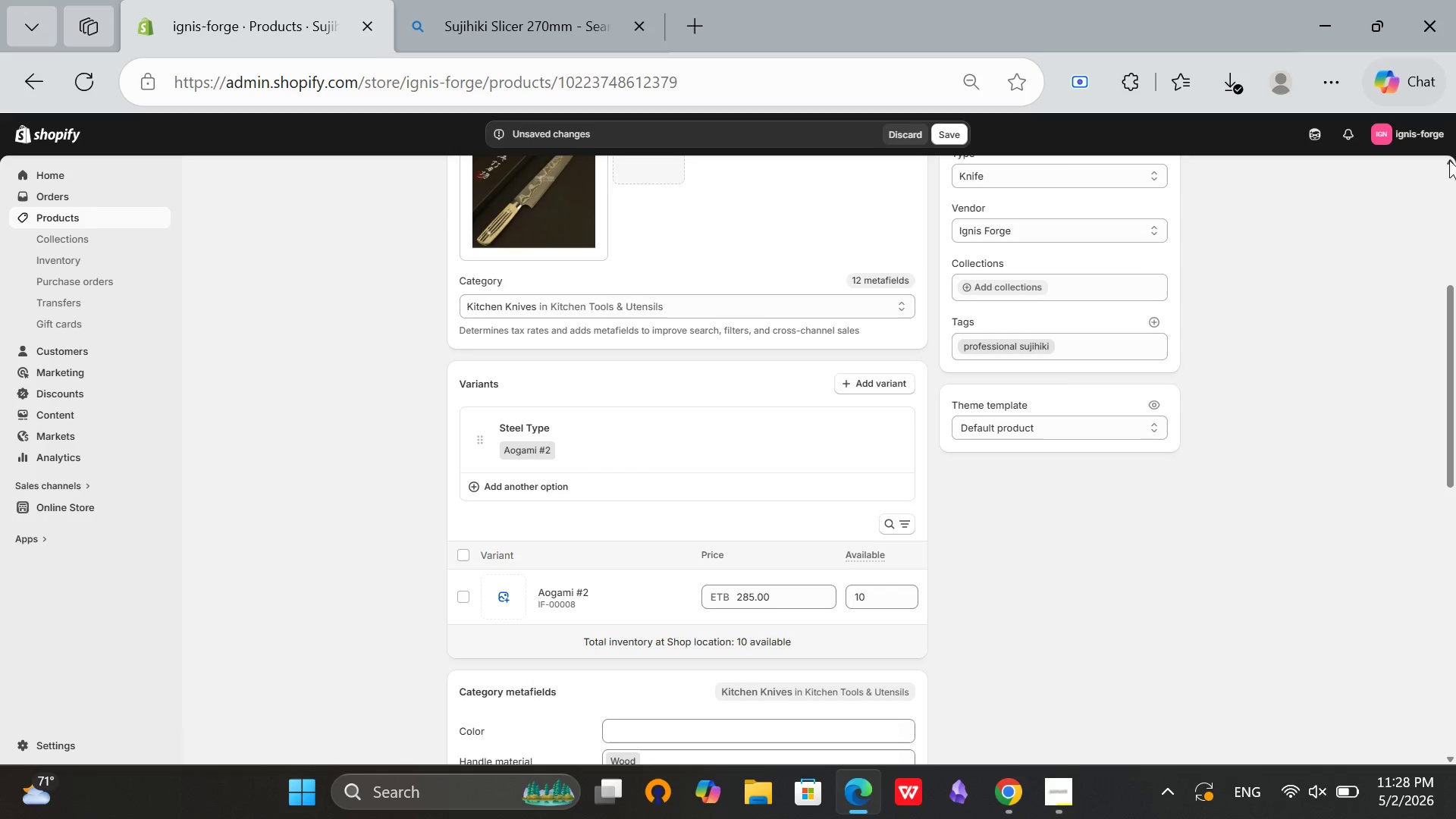 
left_click([1449, 160])
 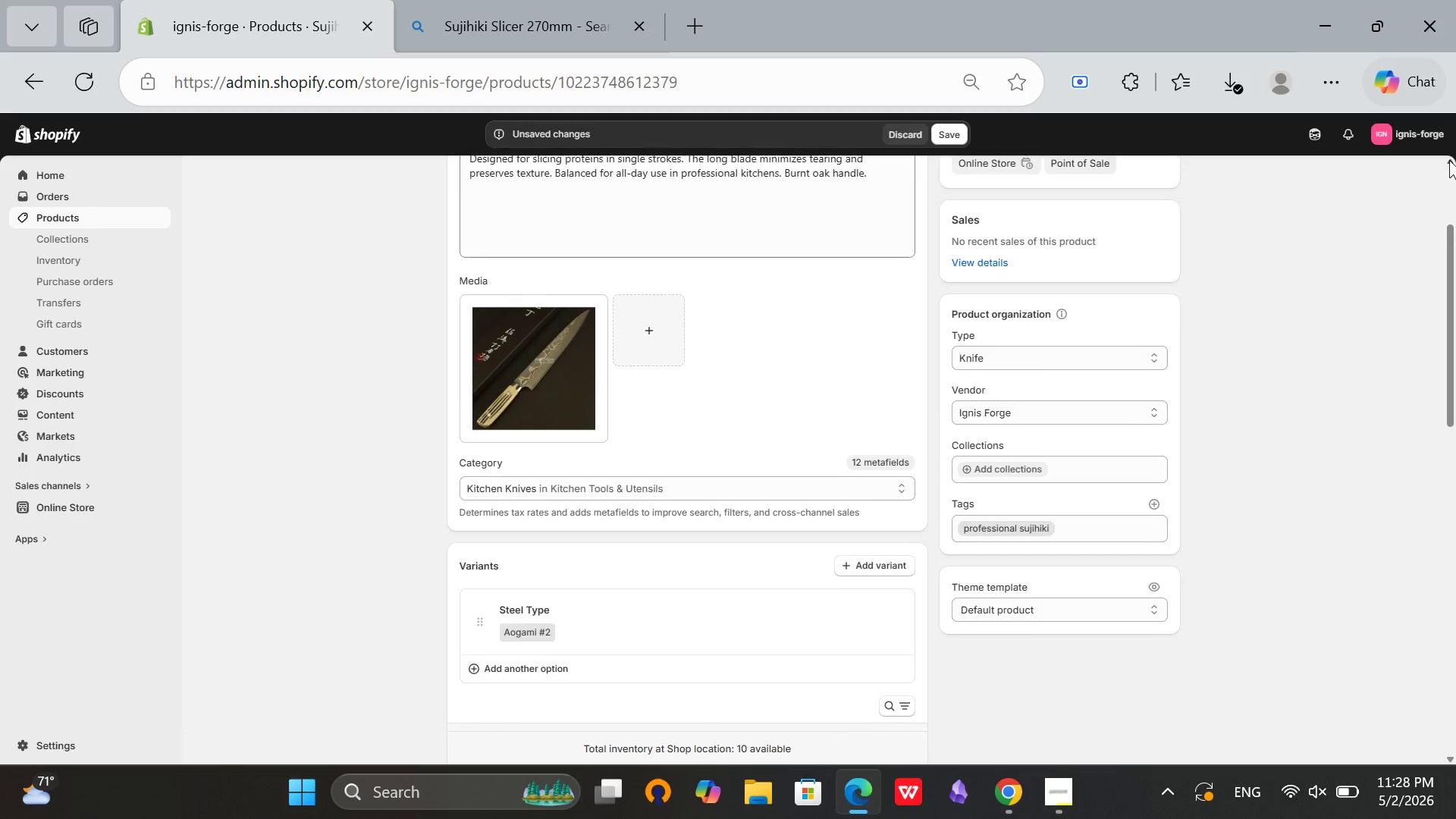 
double_click([1449, 160])
 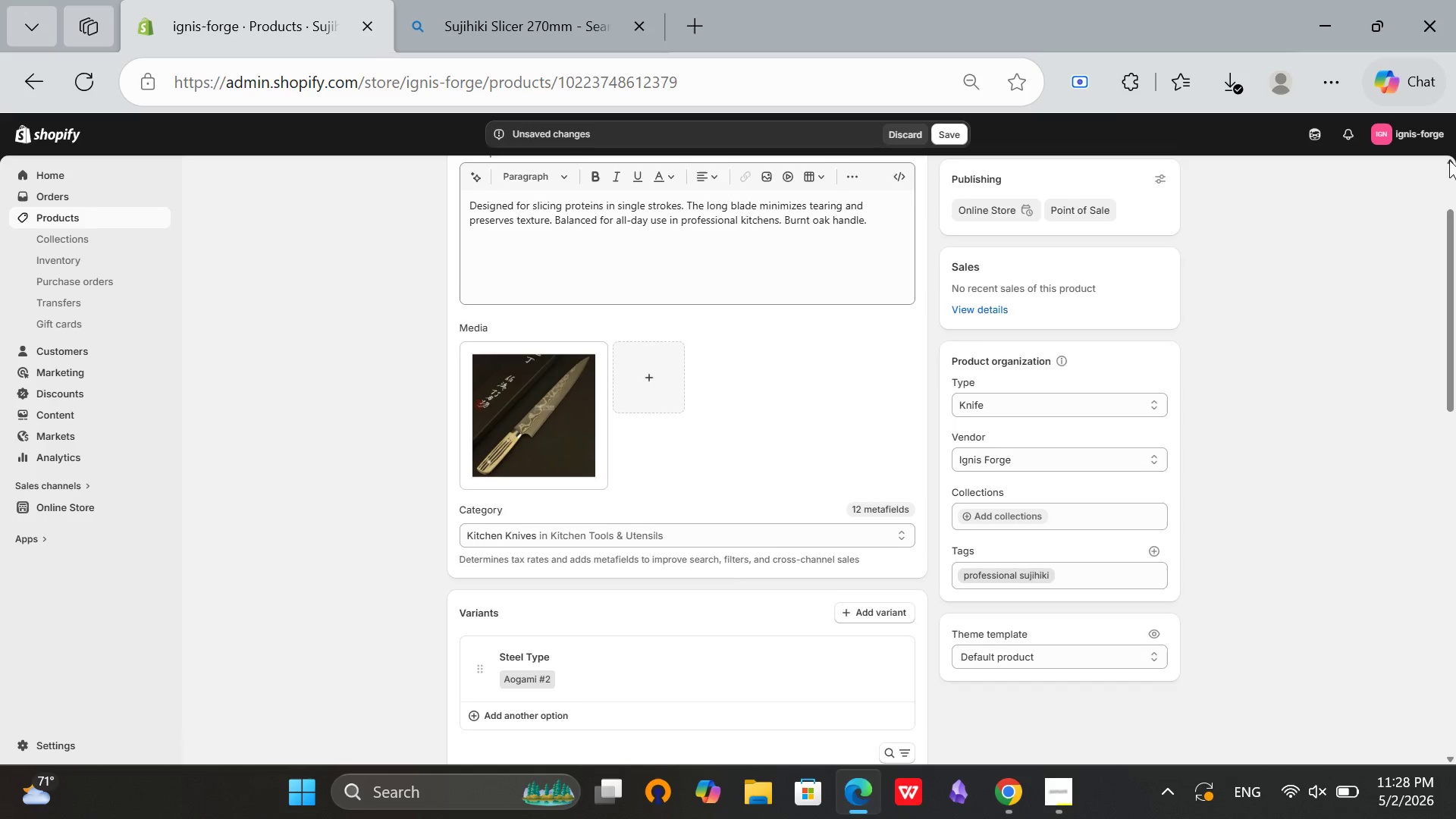 
triple_click([1449, 160])
 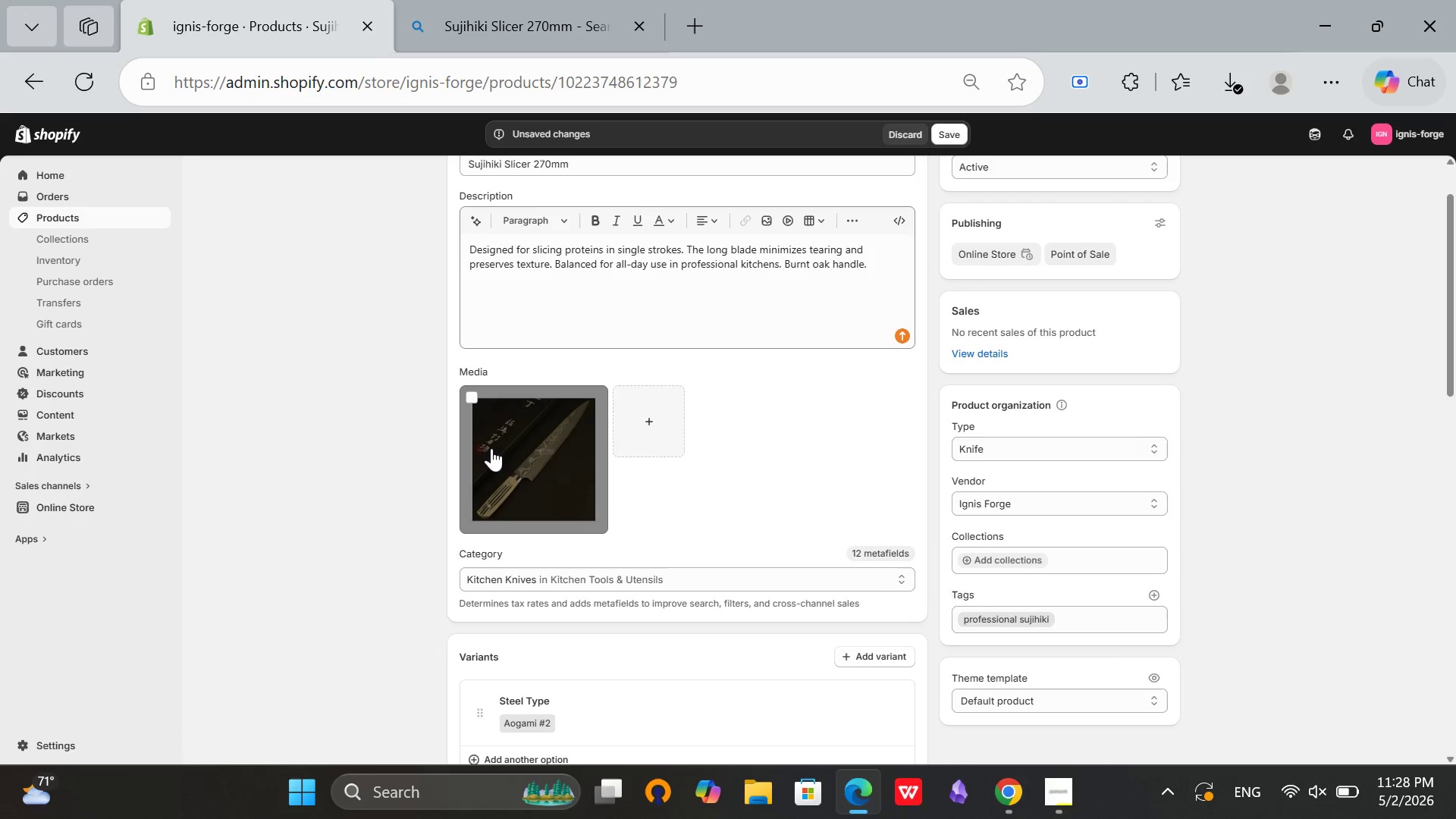 
left_click([491, 448])
 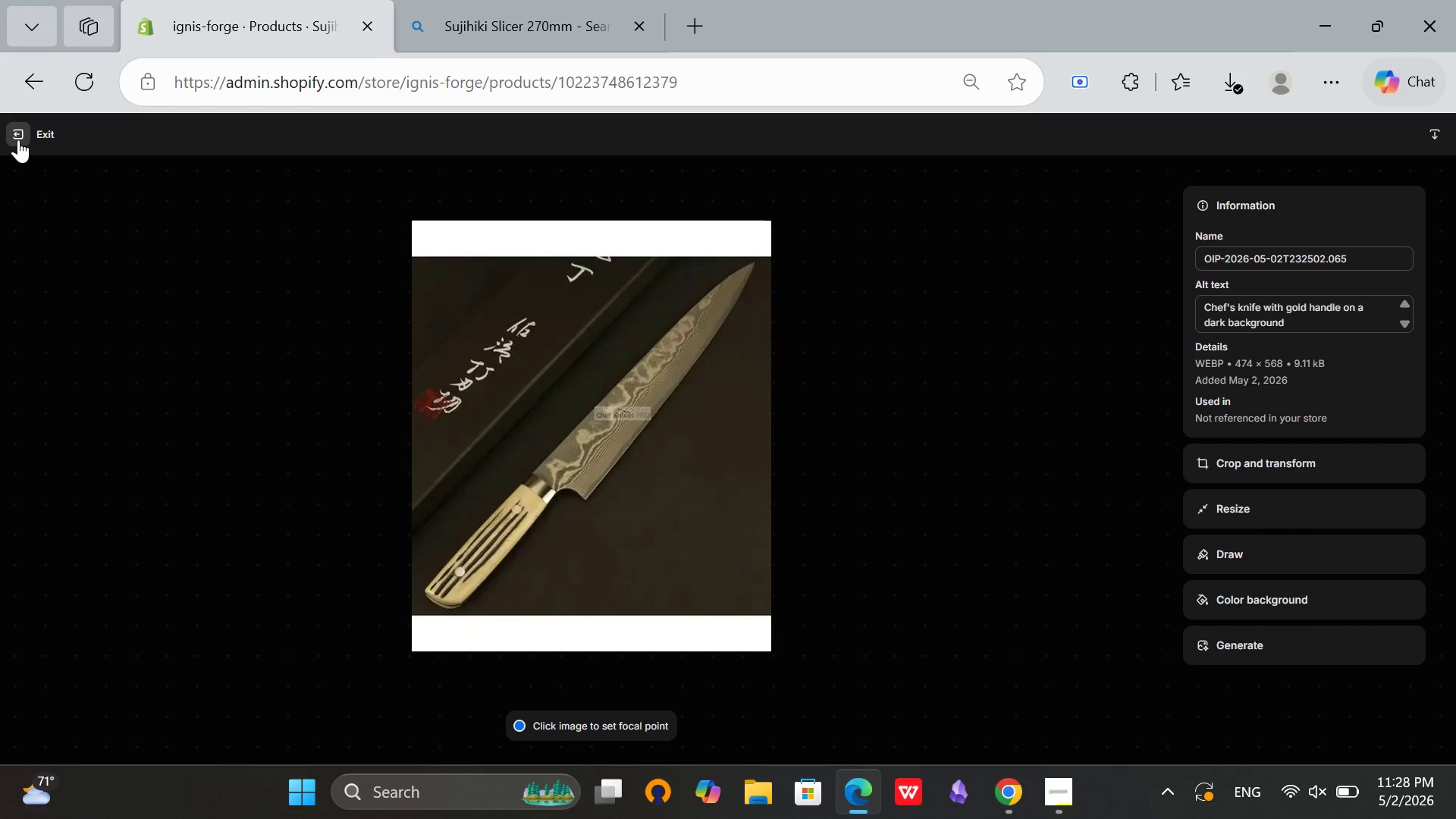 
left_click([18, 140])
 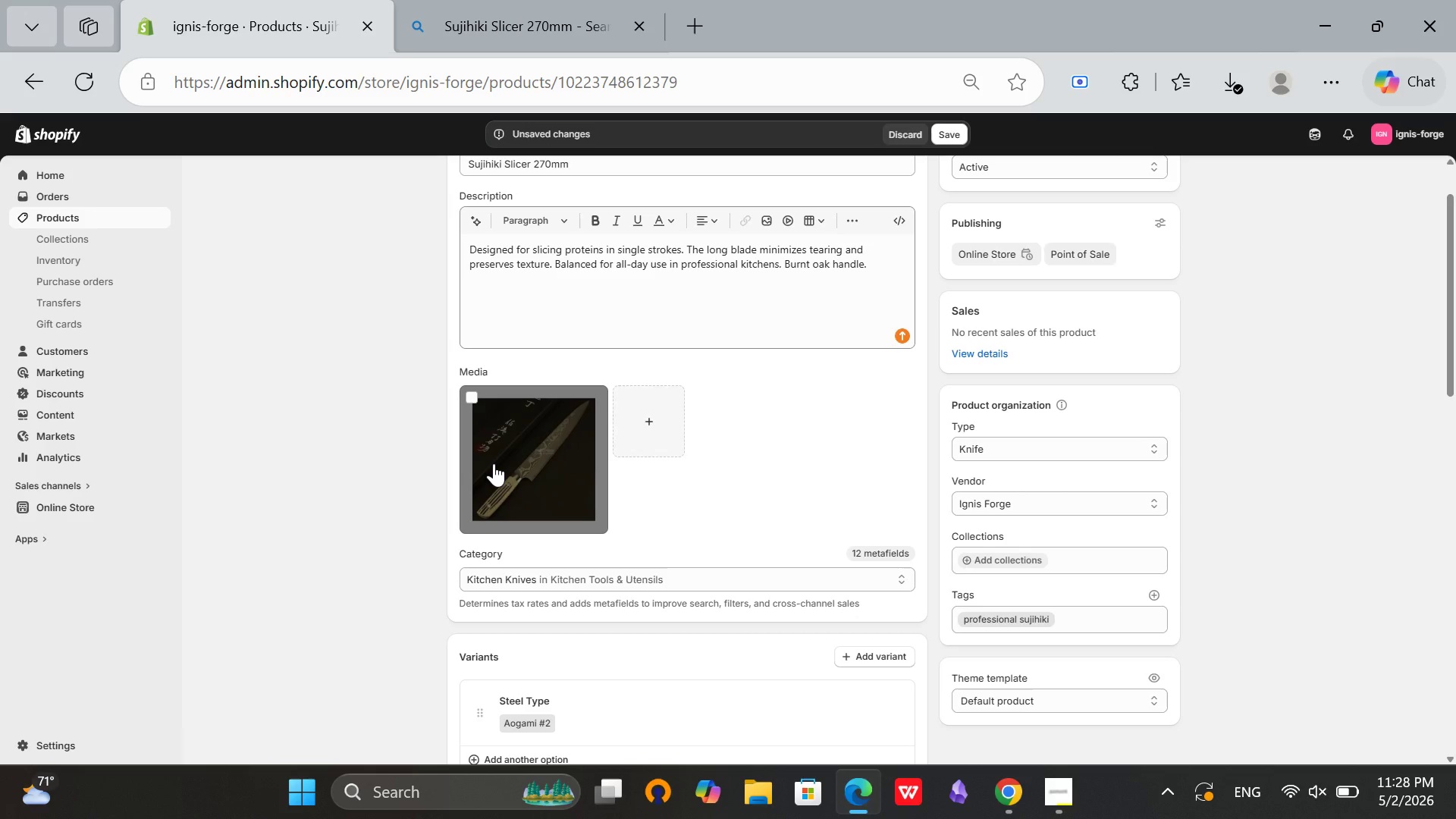 
left_click([497, 463])
 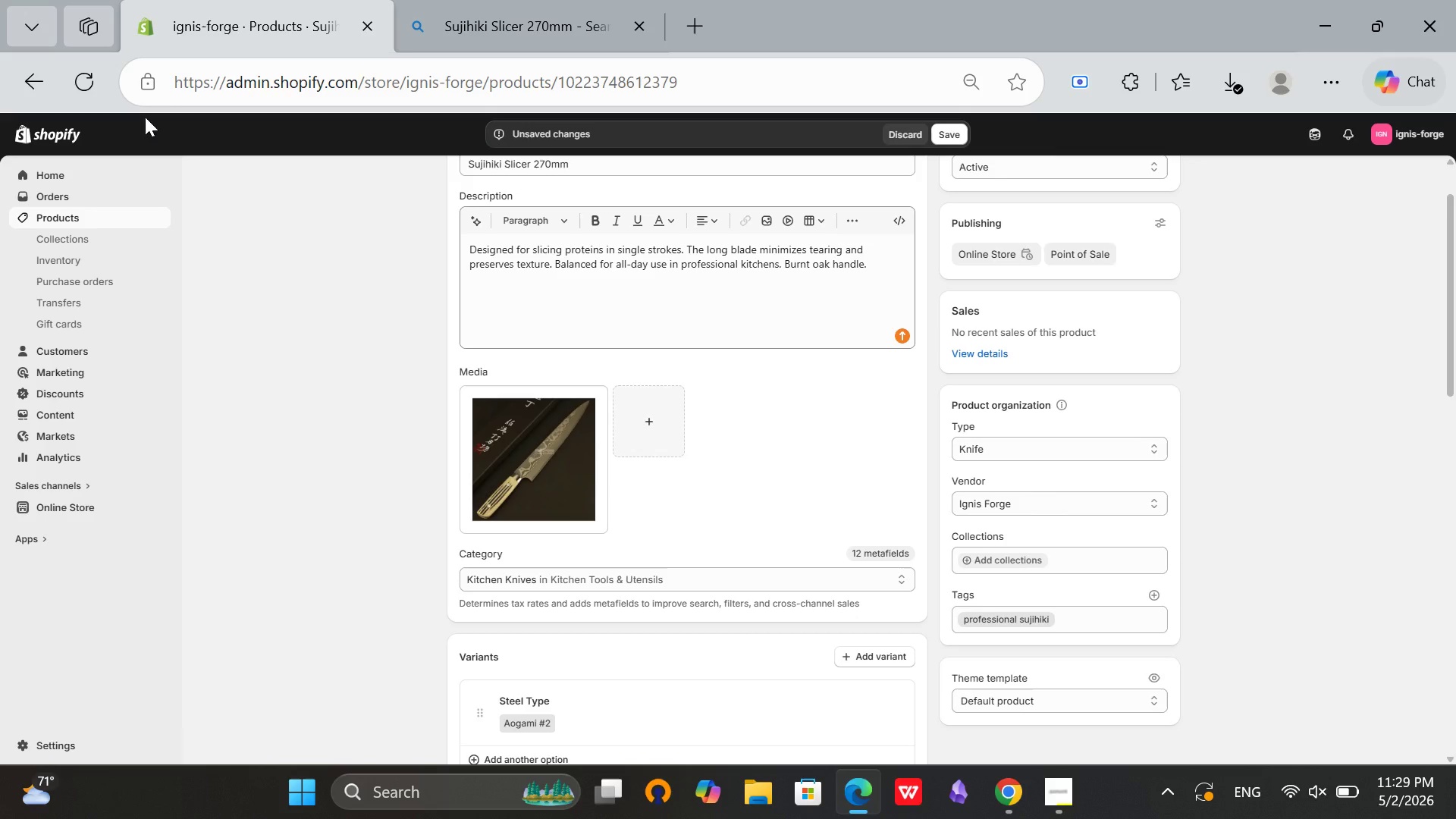 
scroll: coordinate [708, 368], scroll_direction: up, amount: 2.0
 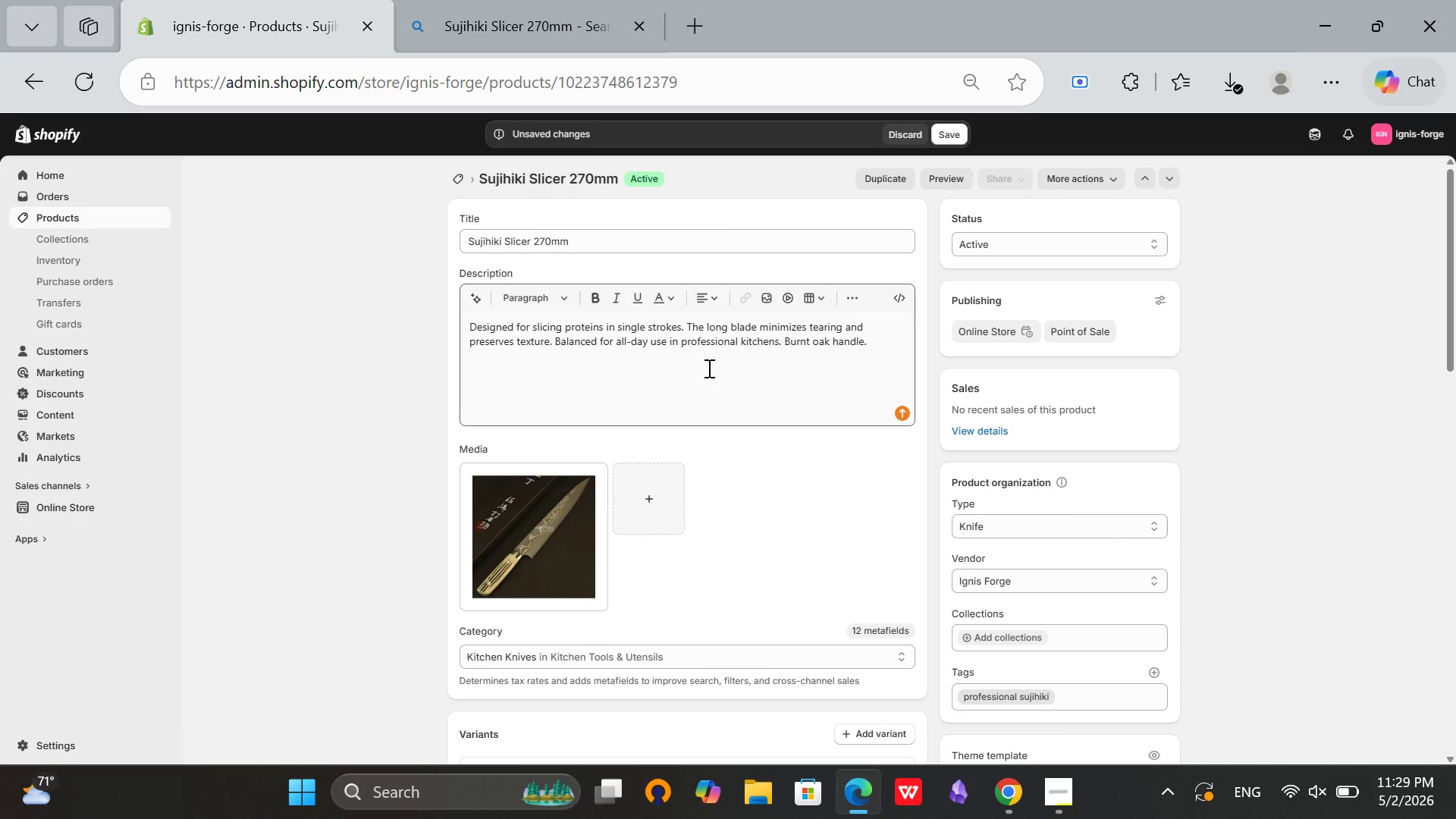 
wait(7.59)
 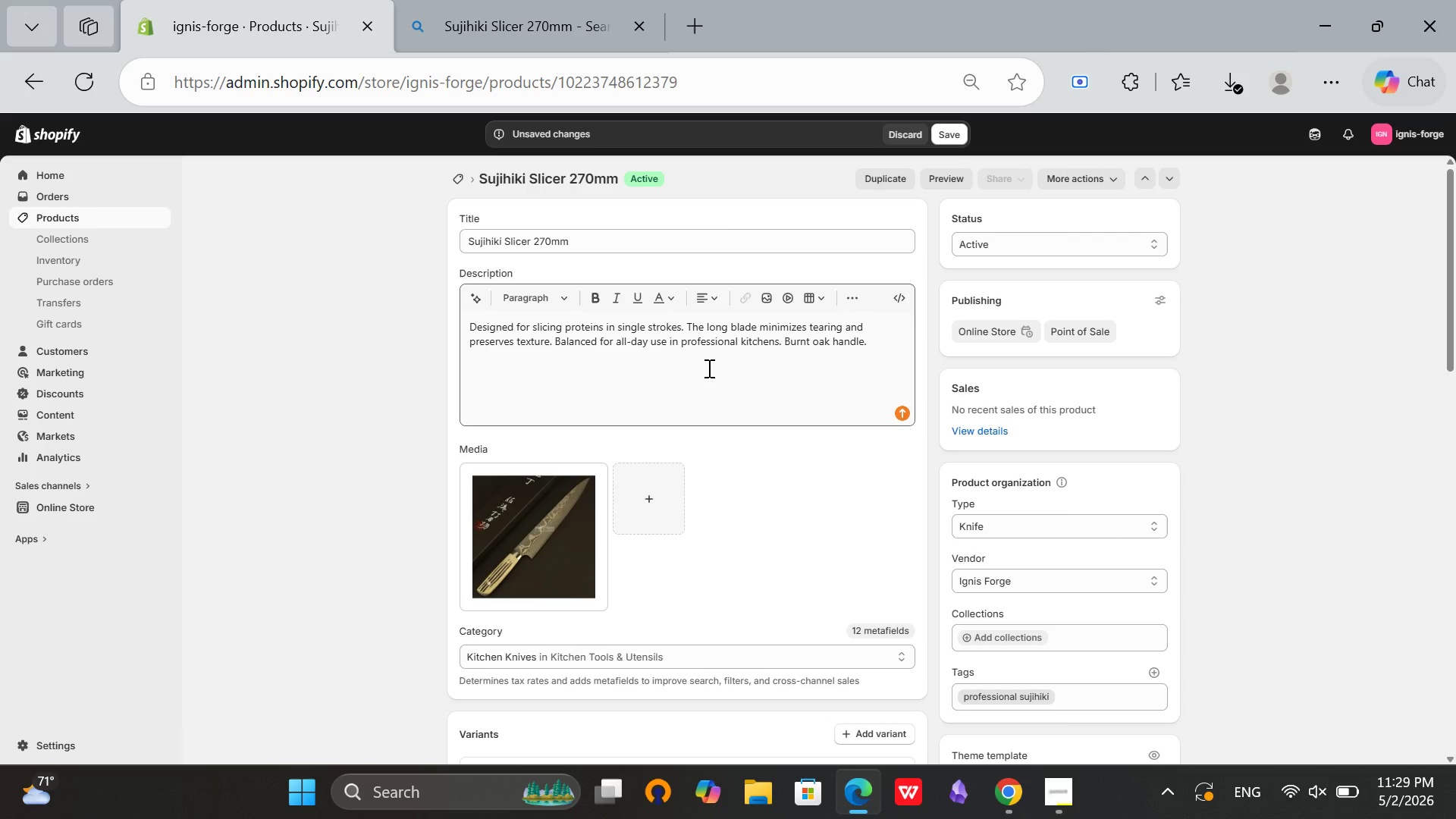 
left_click([953, 129])
 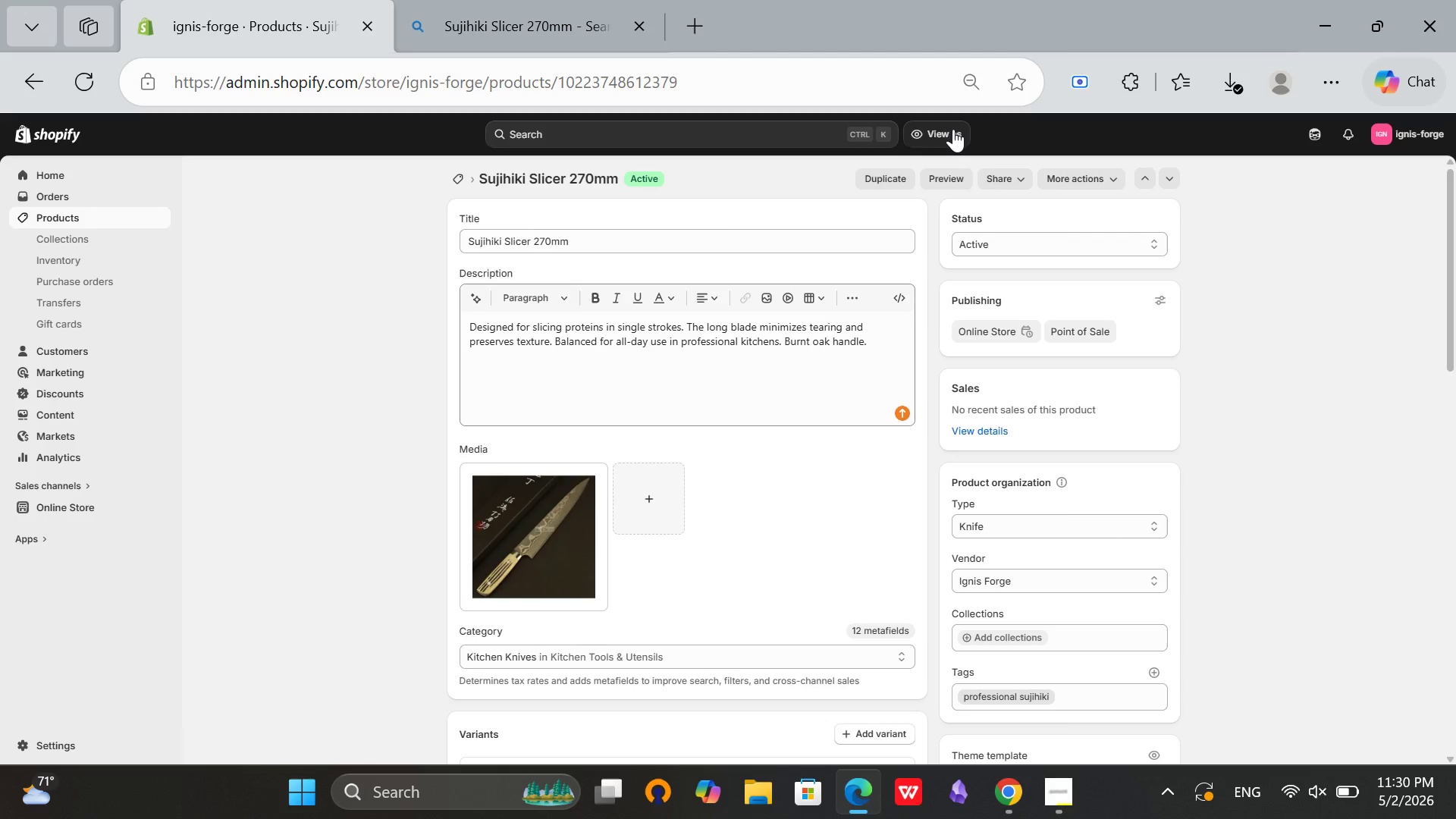 
wait(90.58)
 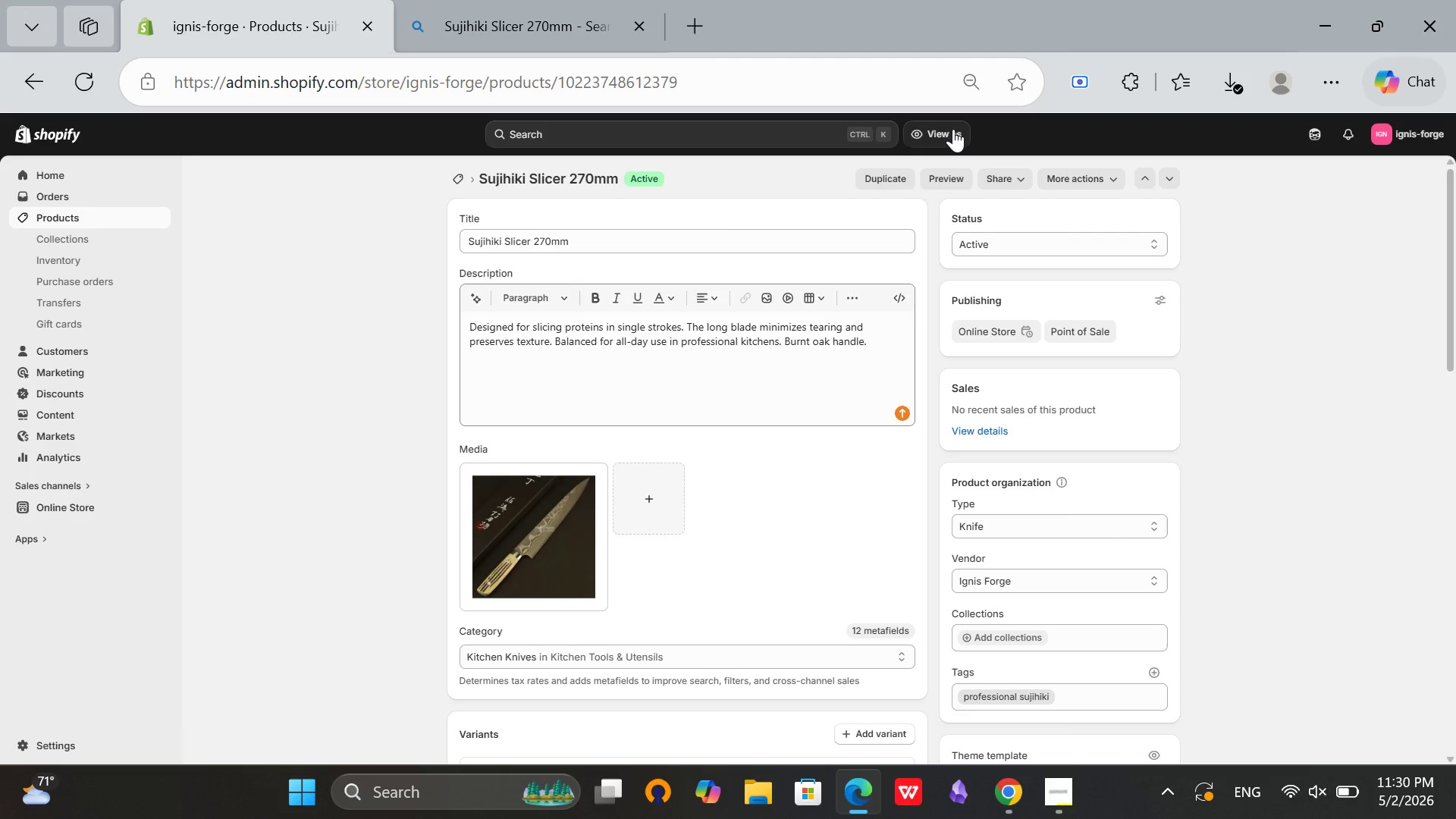 
scroll: coordinate [790, 584], scroll_direction: down, amount: 11.0
 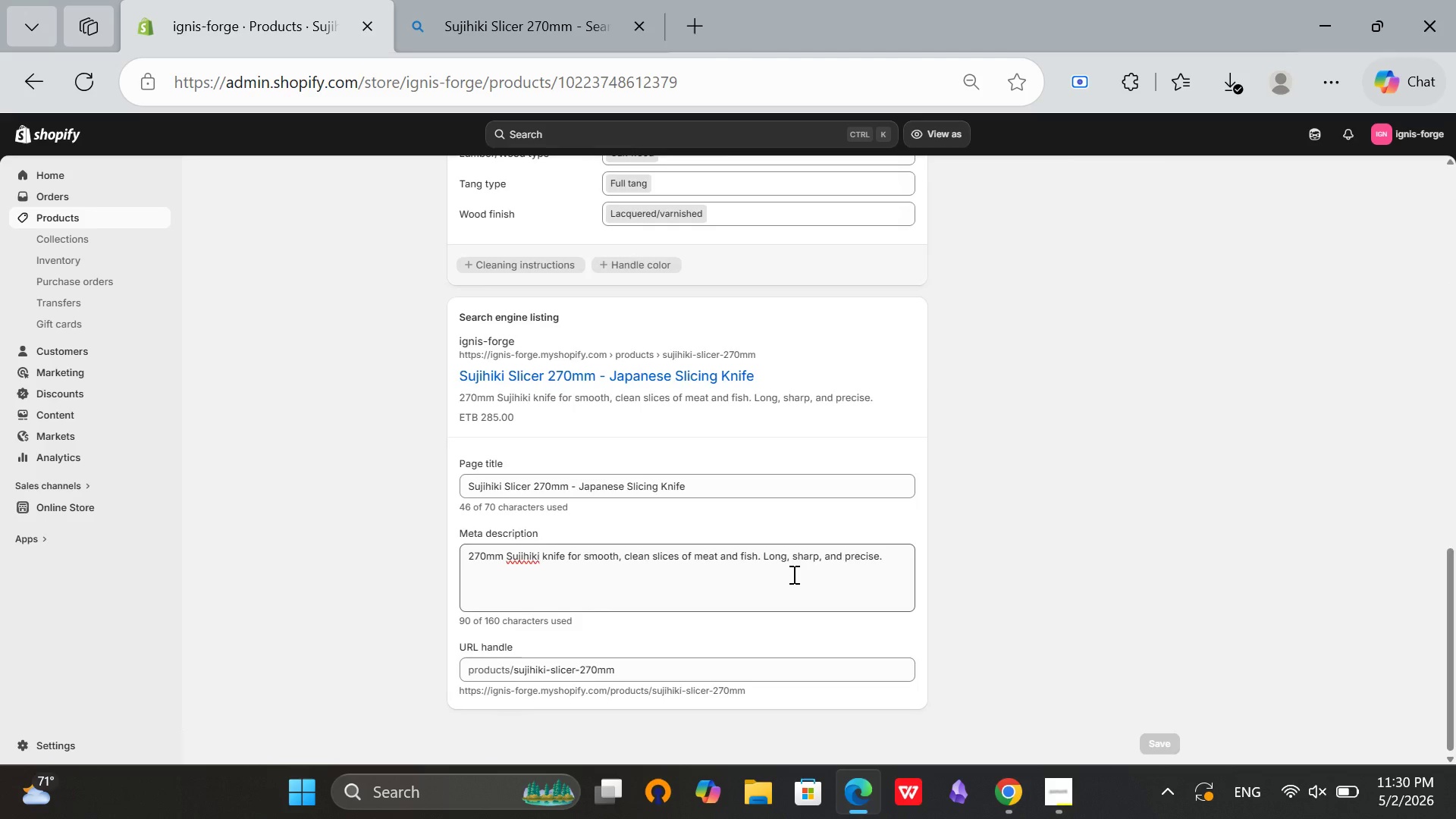 
scroll: coordinate [1316, 313], scroll_direction: up, amount: 14.0
 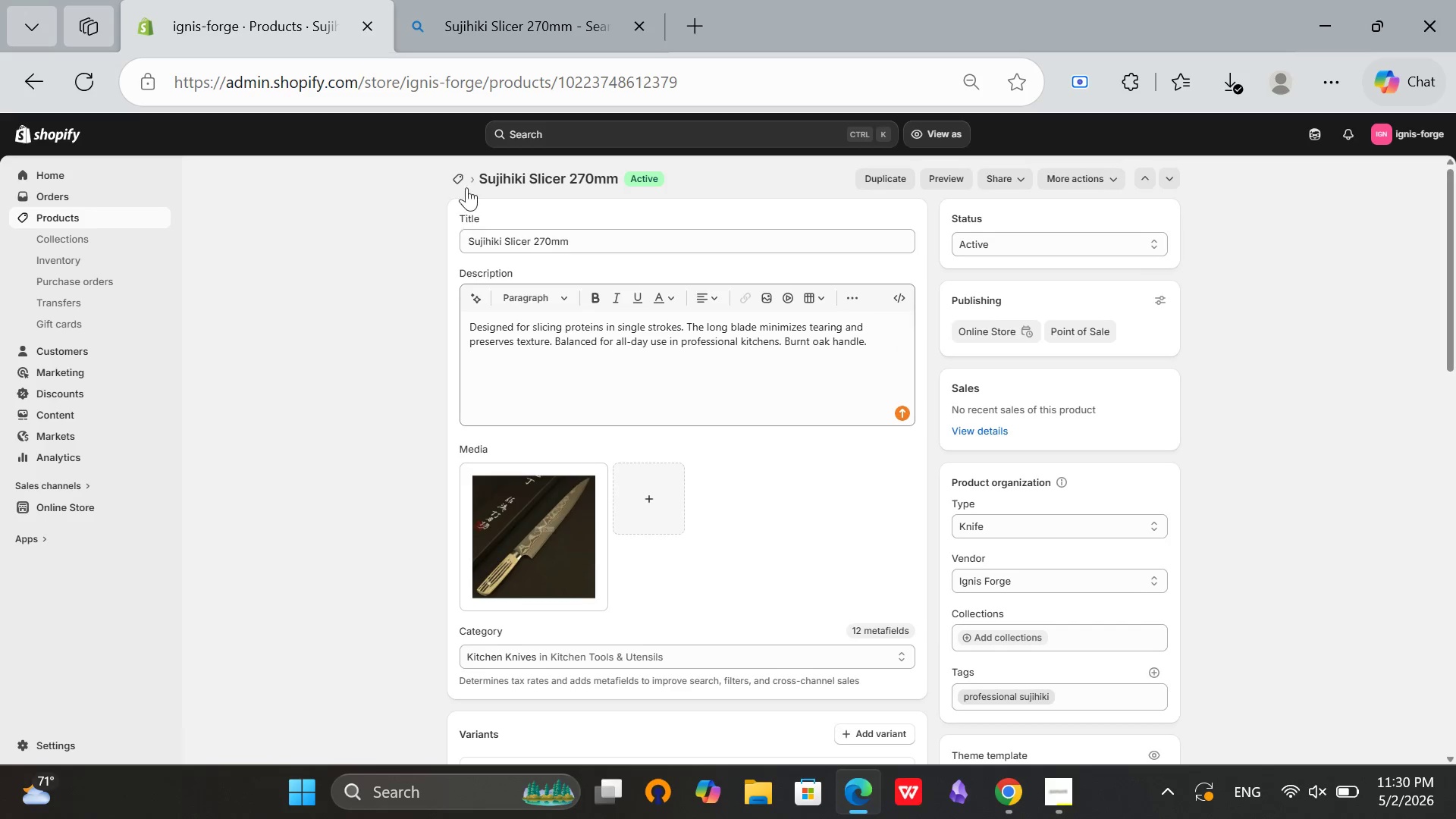 
left_click([463, 177])
 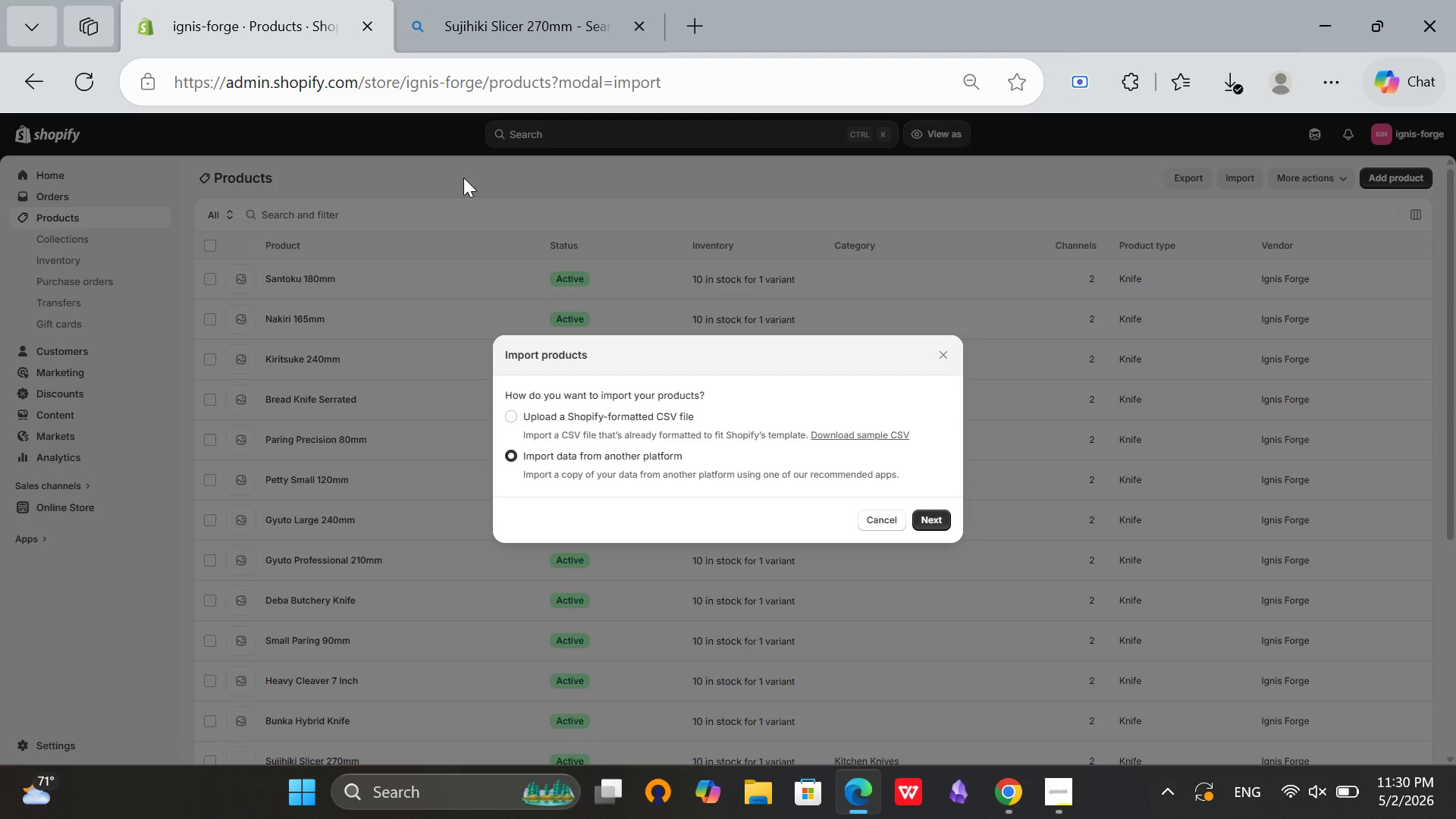 
wait(8.81)
 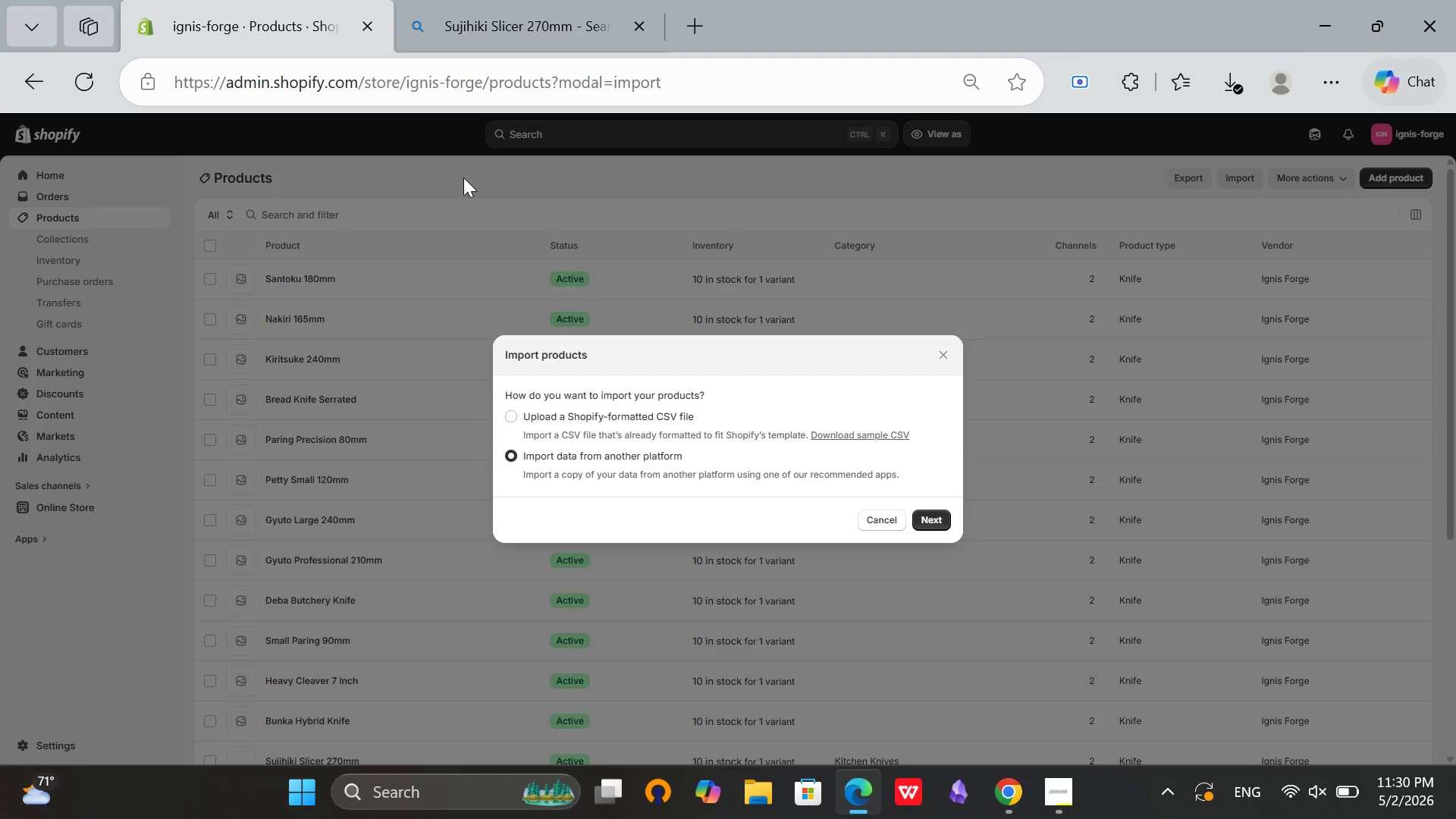 
double_click([949, 356])
 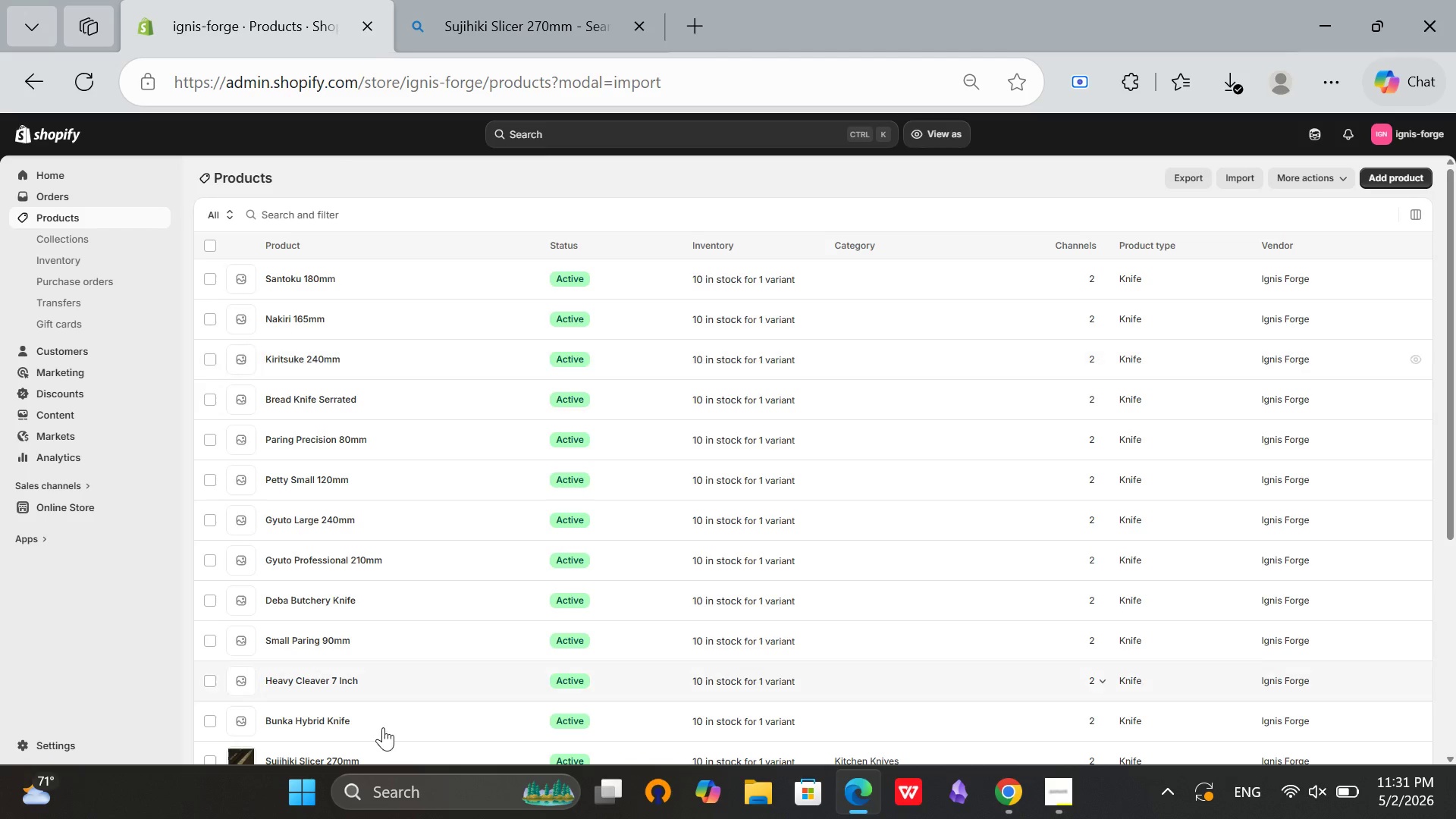 
scroll: coordinate [324, 602], scroll_direction: down, amount: 5.0
 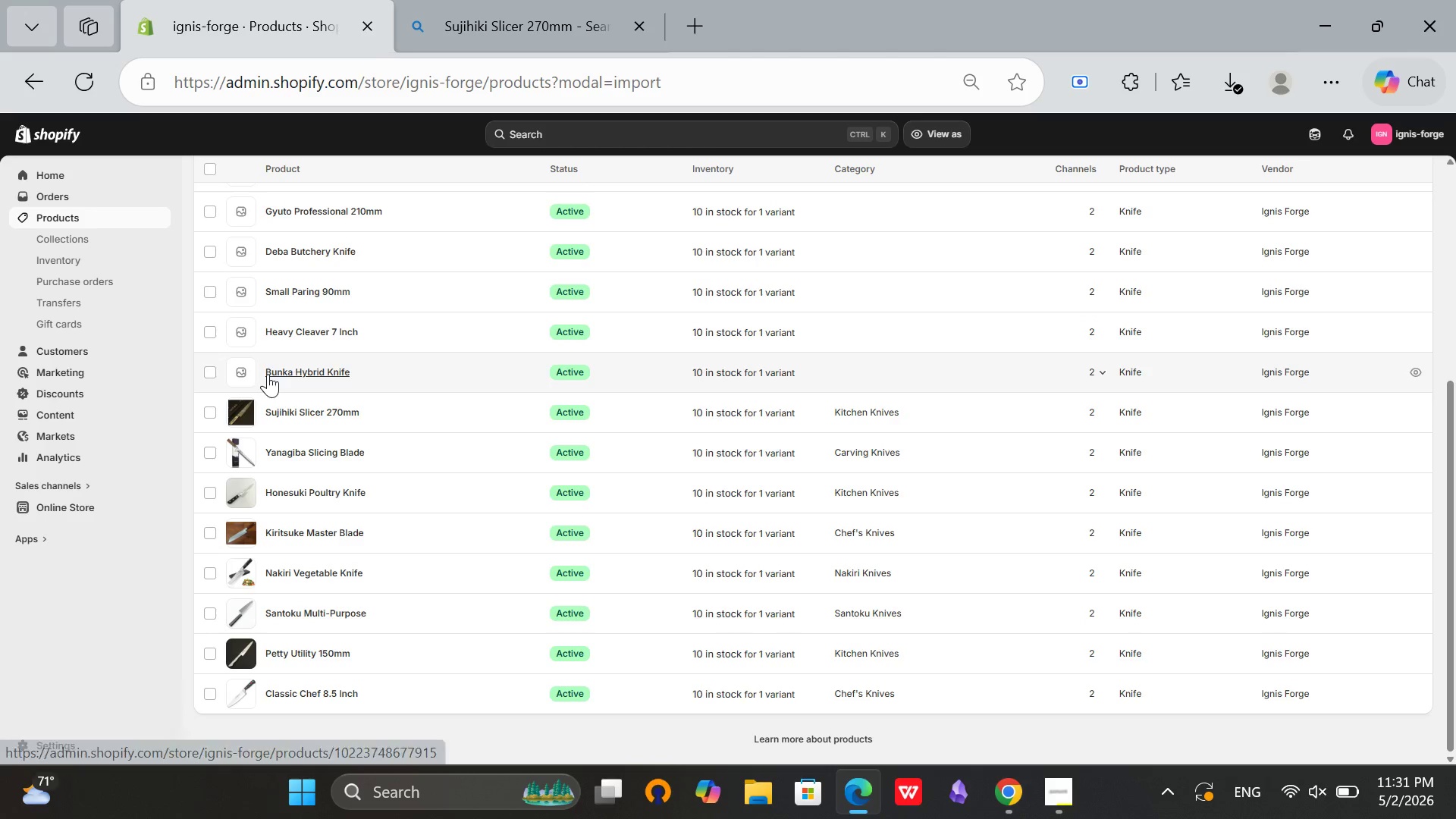 
left_click([269, 374])
 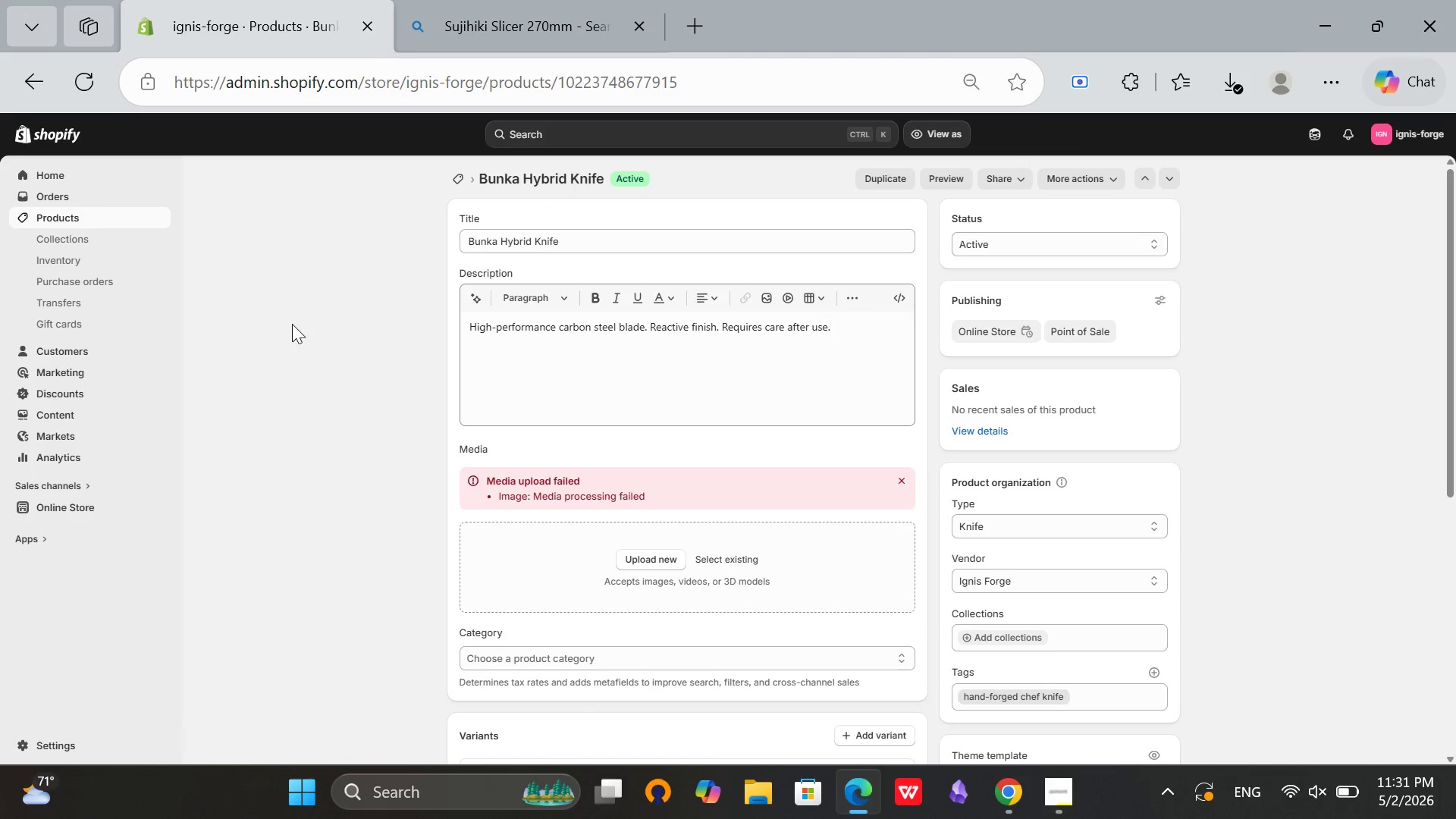 
wait(6.92)
 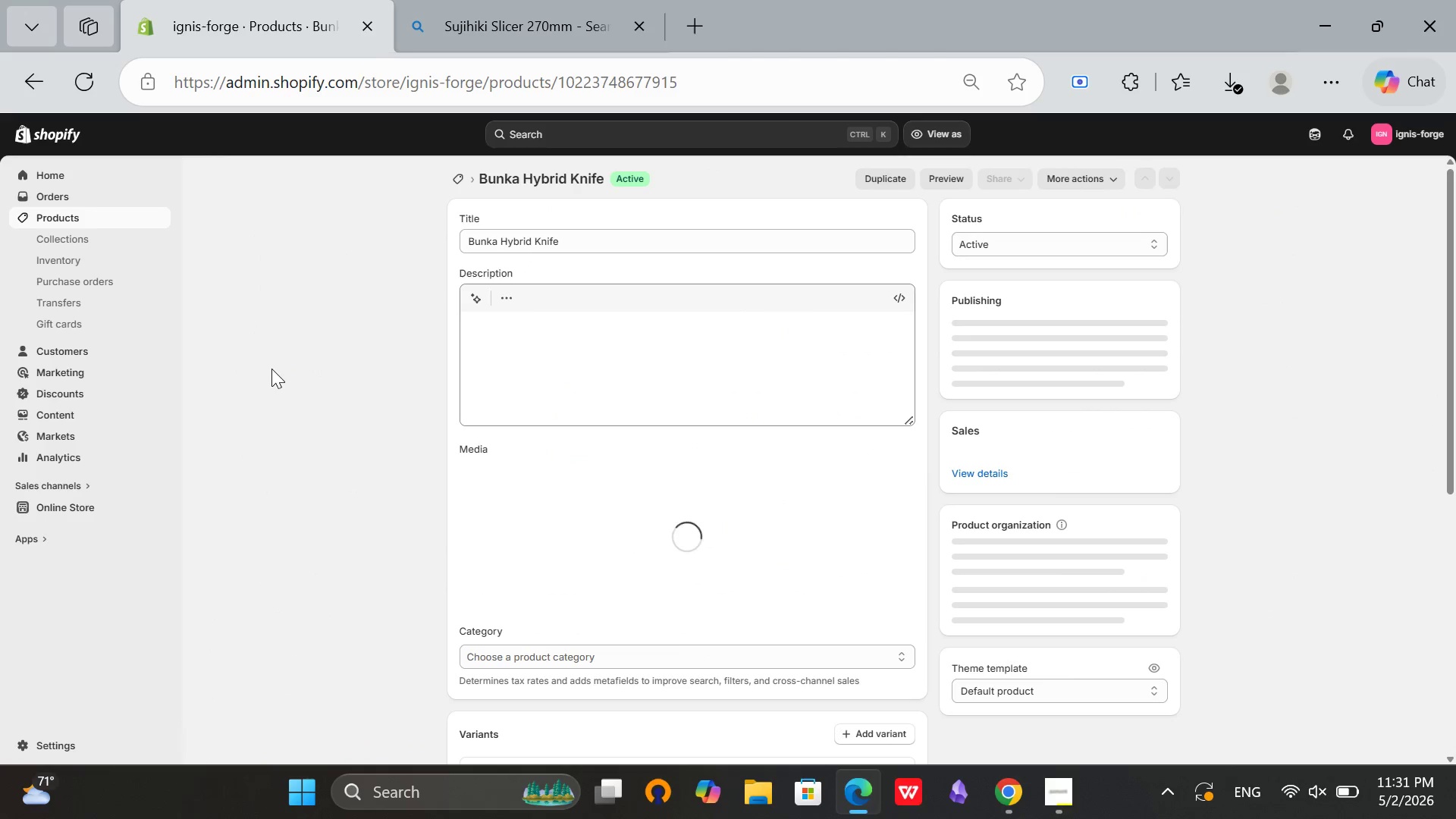 
left_click([901, 475])
 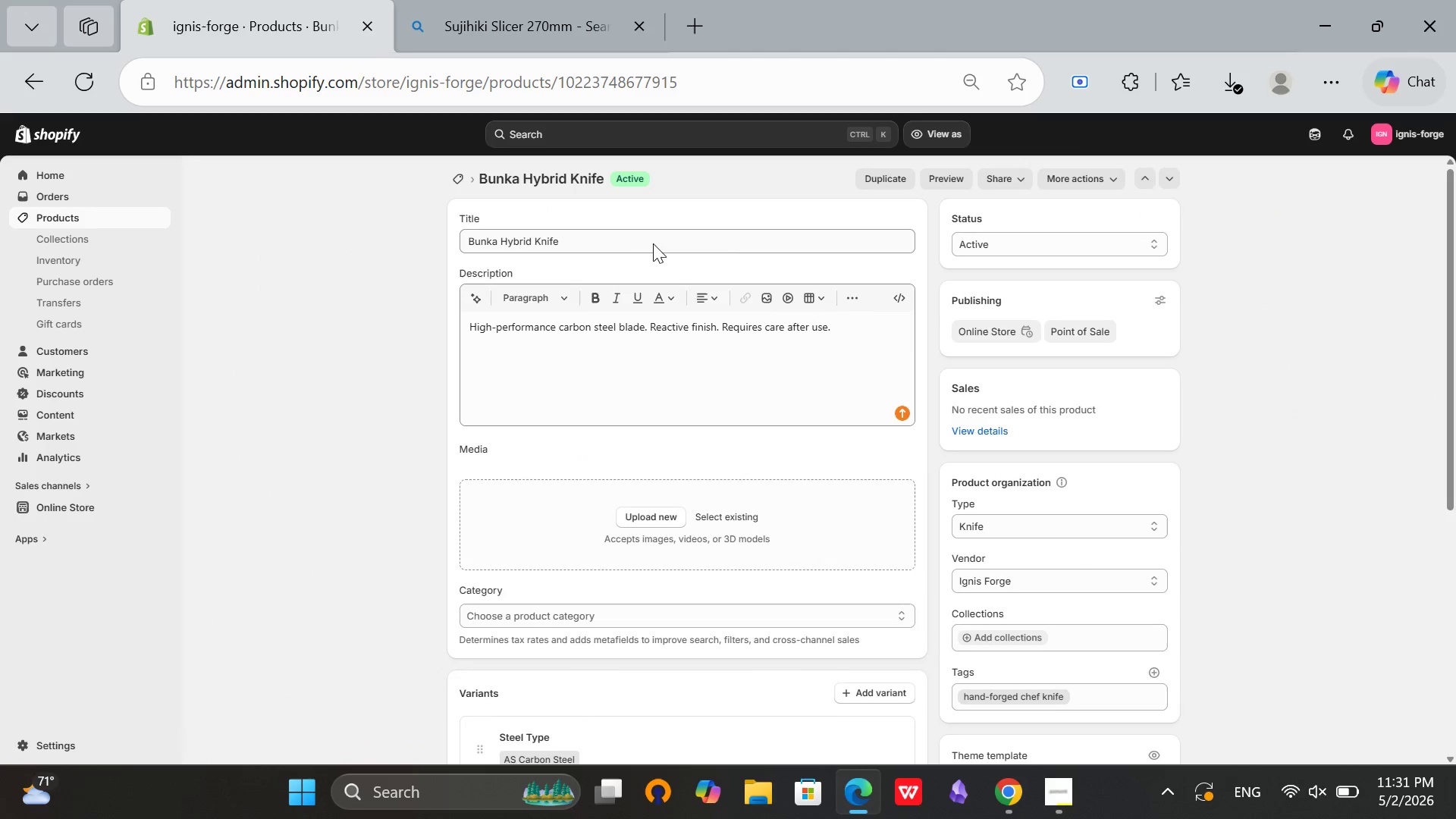 
left_click([620, 231])
 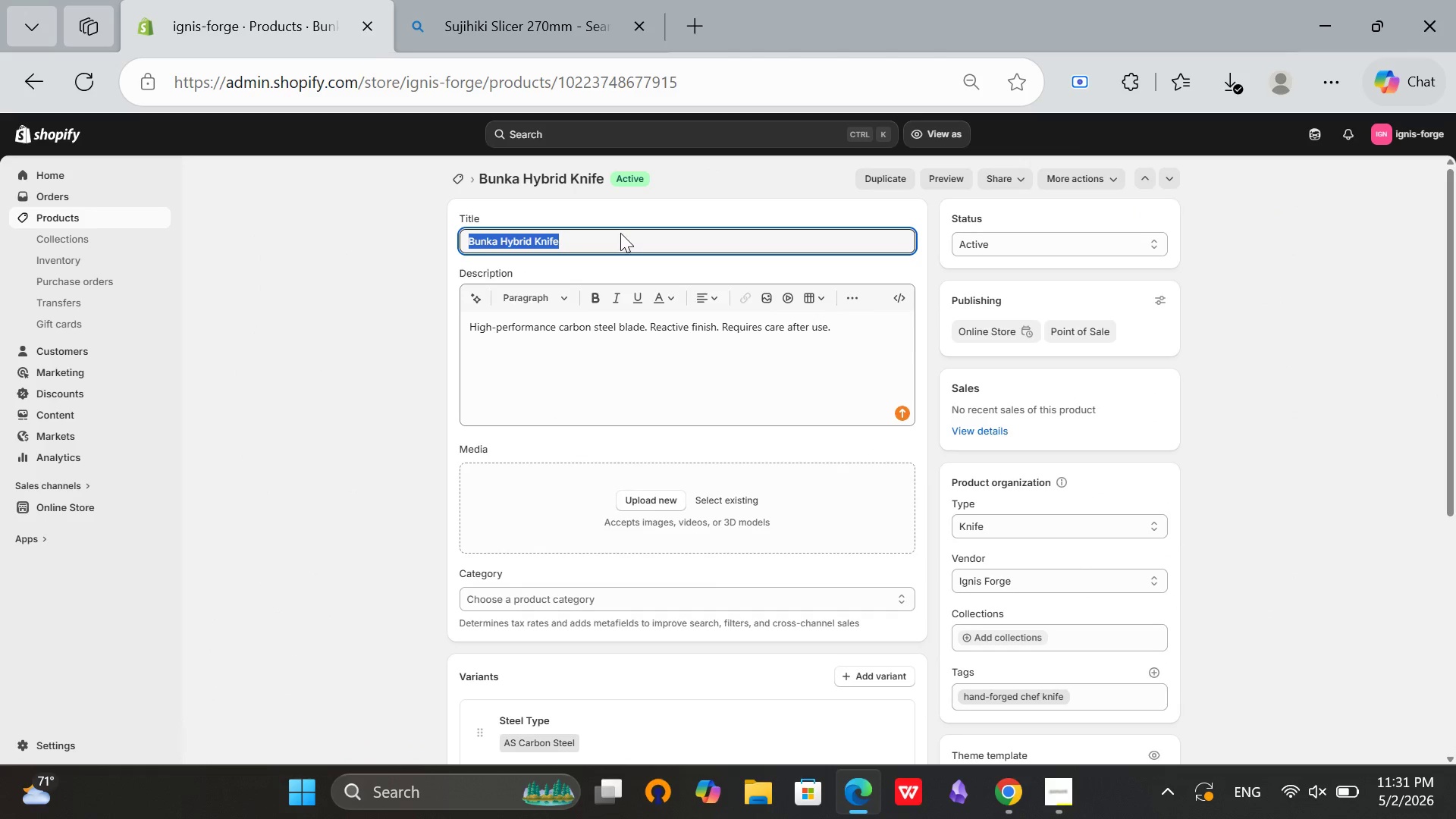 
left_click([621, 234])
 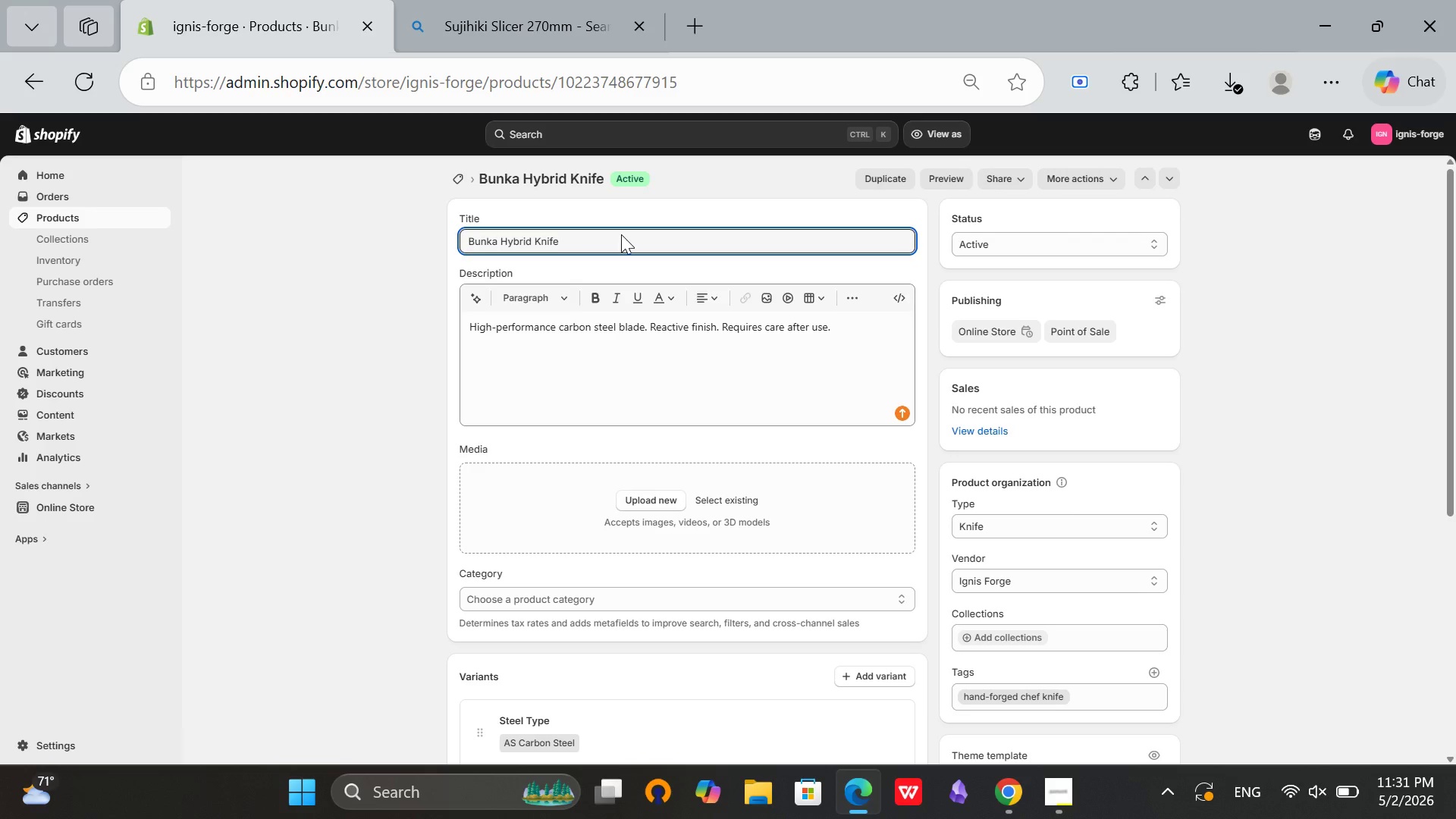 
key(Control+A)
 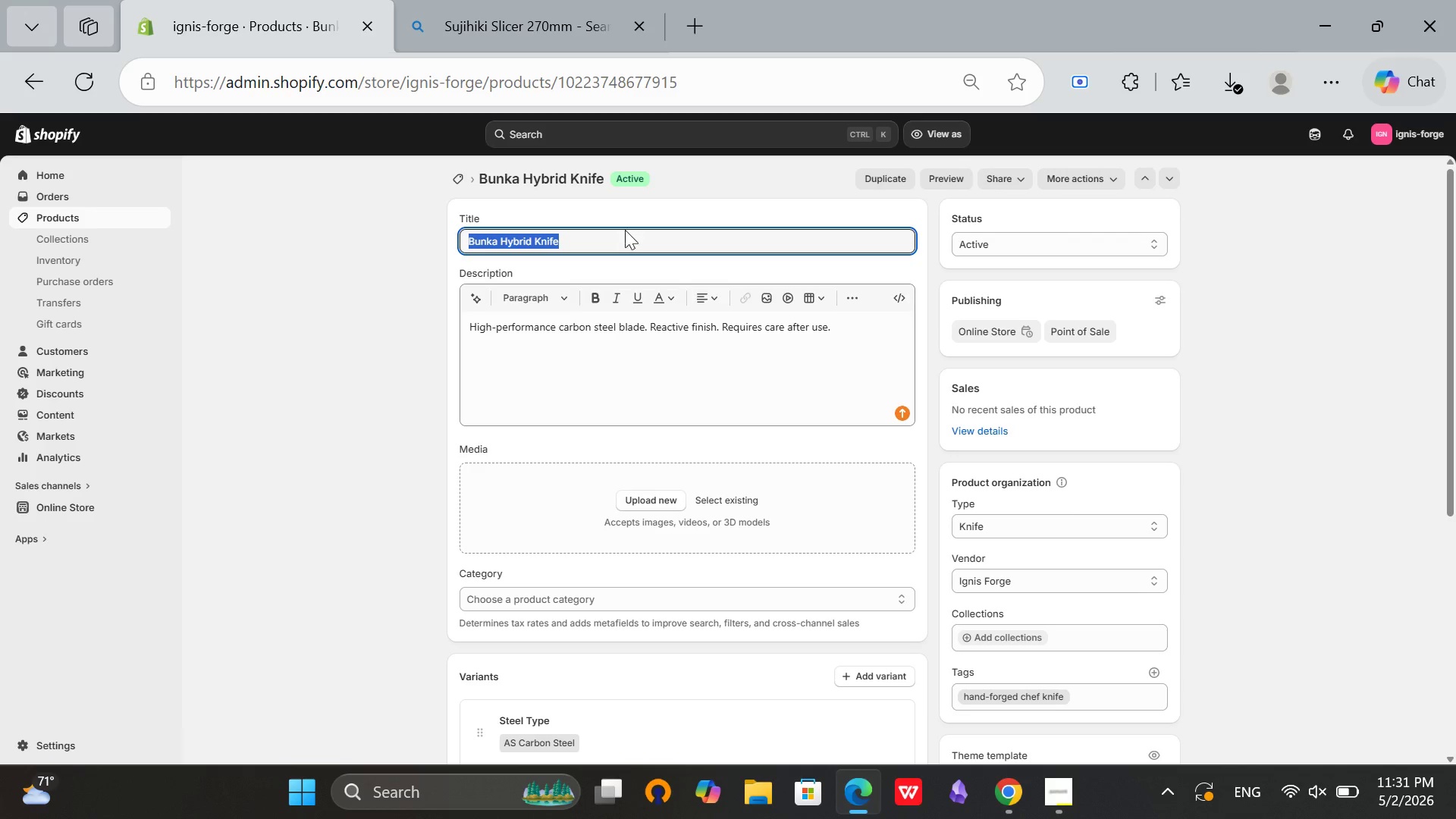 
key(Control+C)
 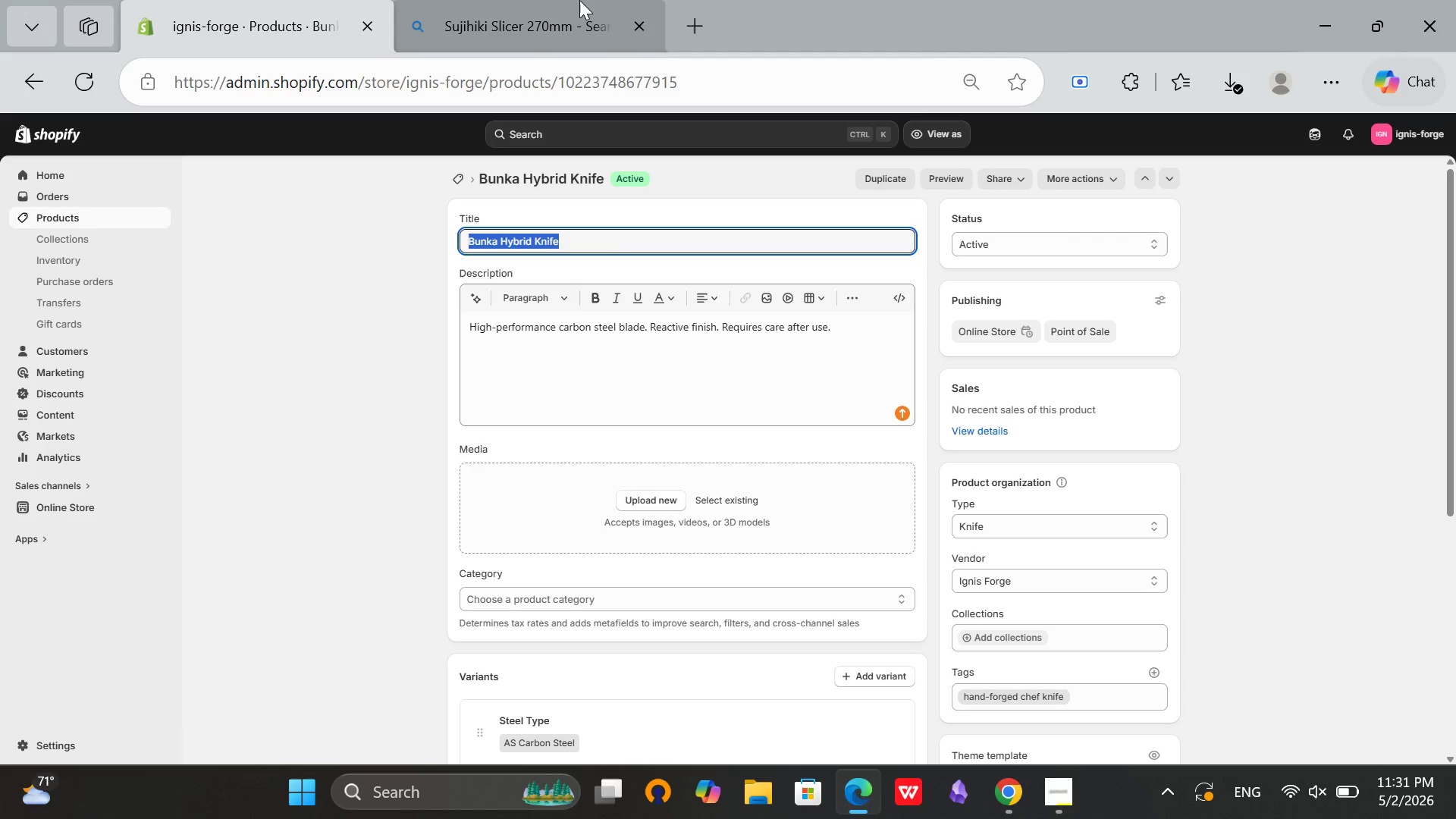 
left_click([579, 0])
 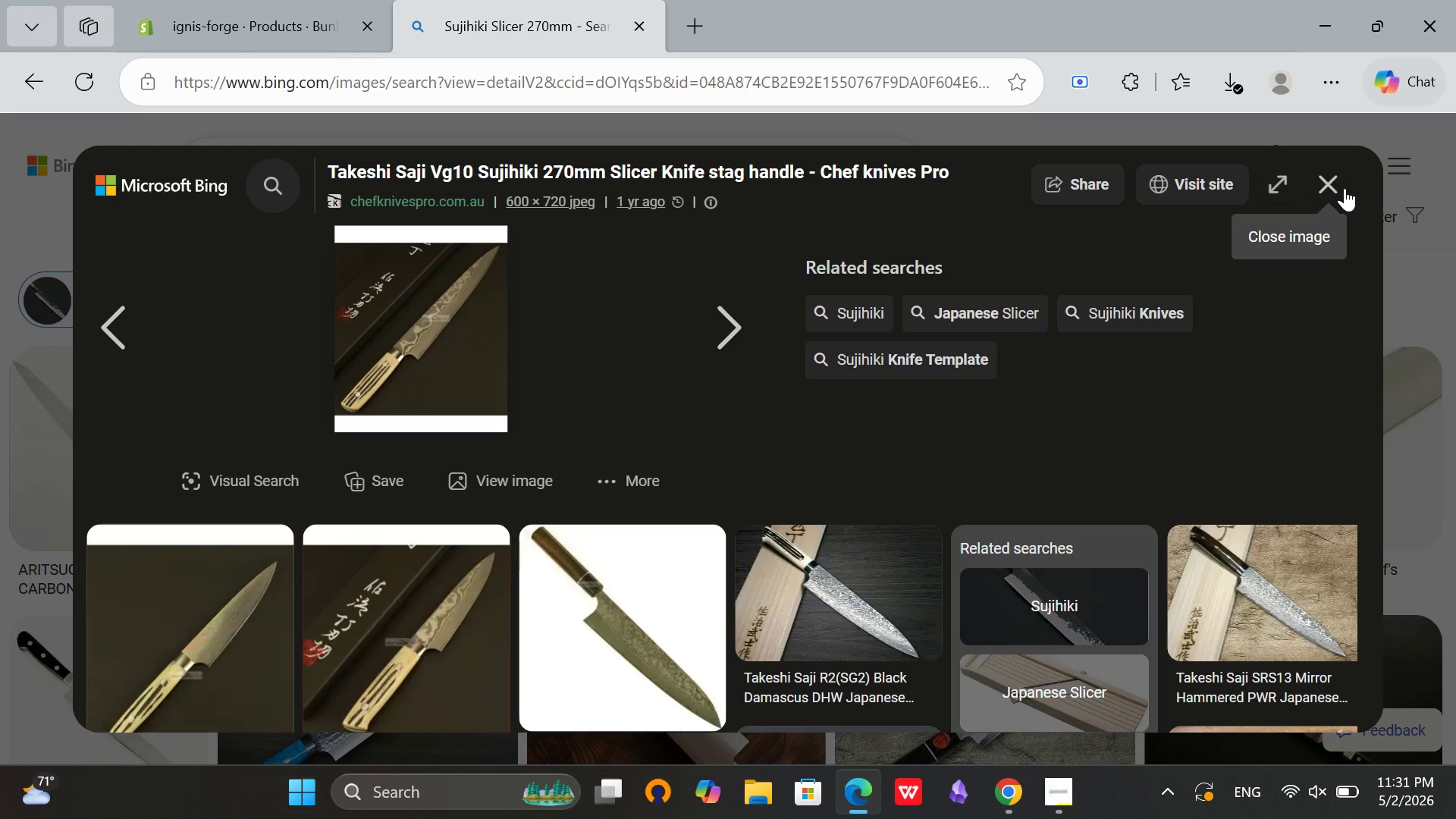 
left_click([1345, 187])
 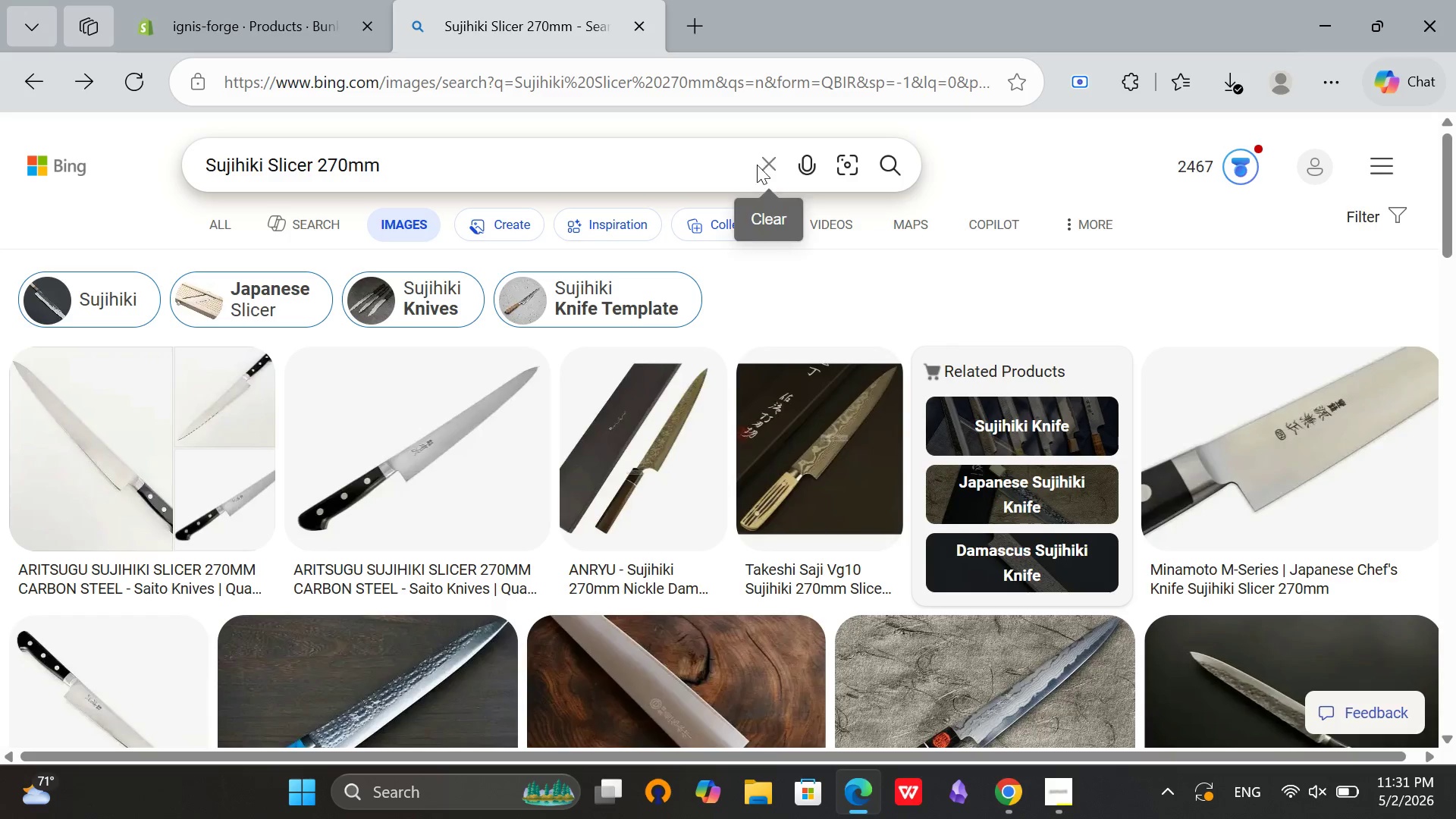 
left_click([758, 168])
 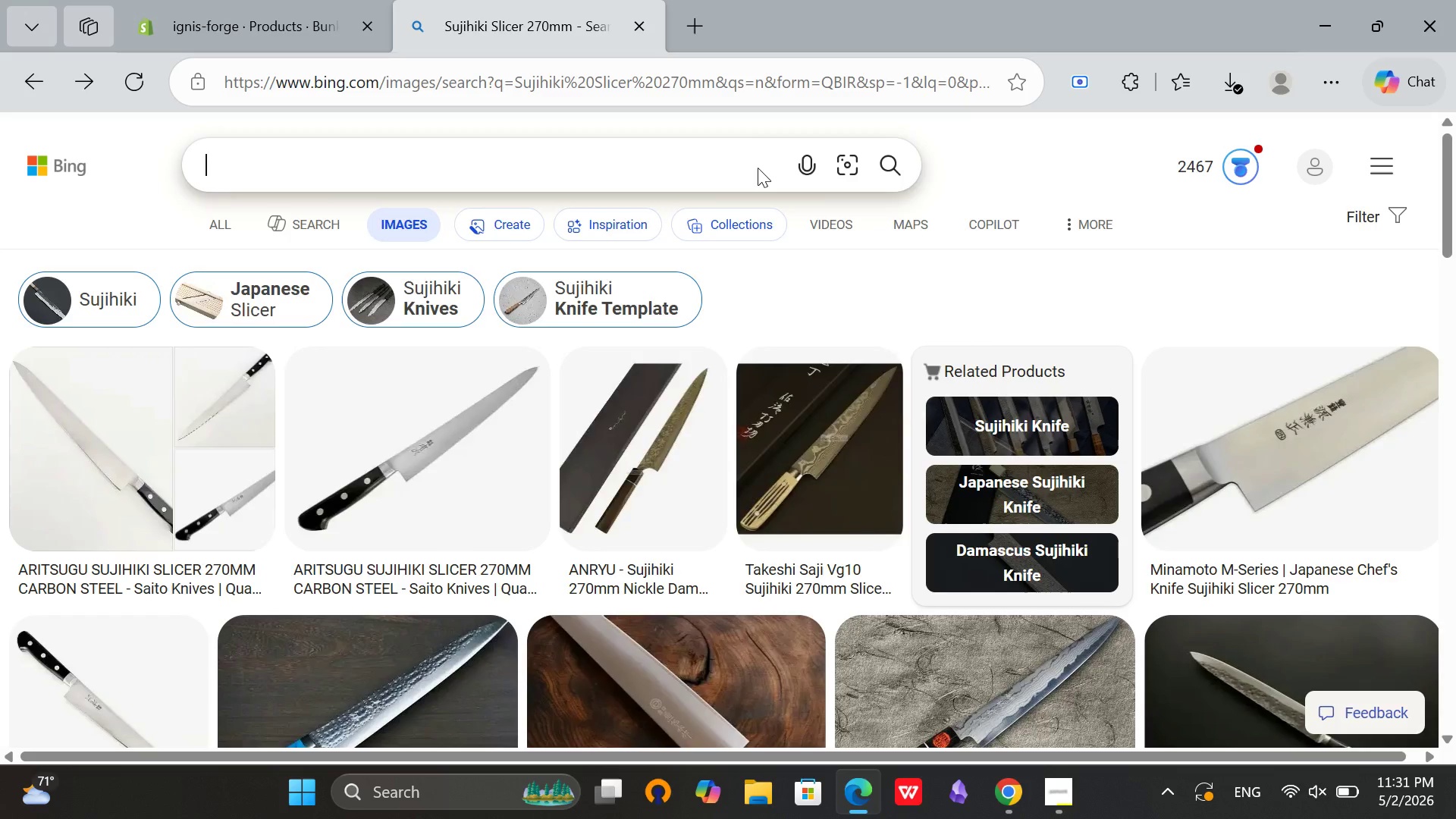 
key(Control+ControlLeft)
 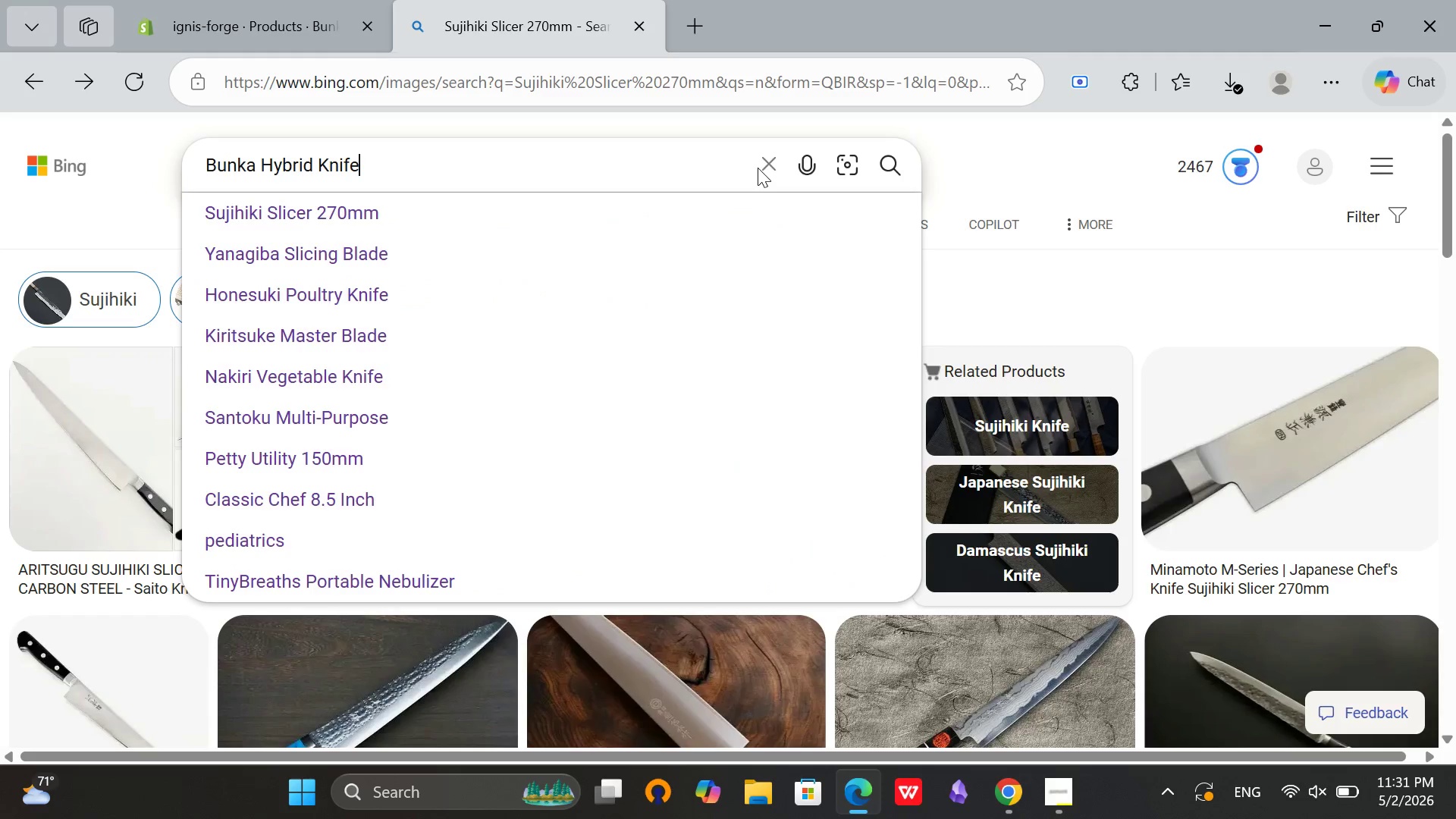 
key(Control+ControlLeft)
 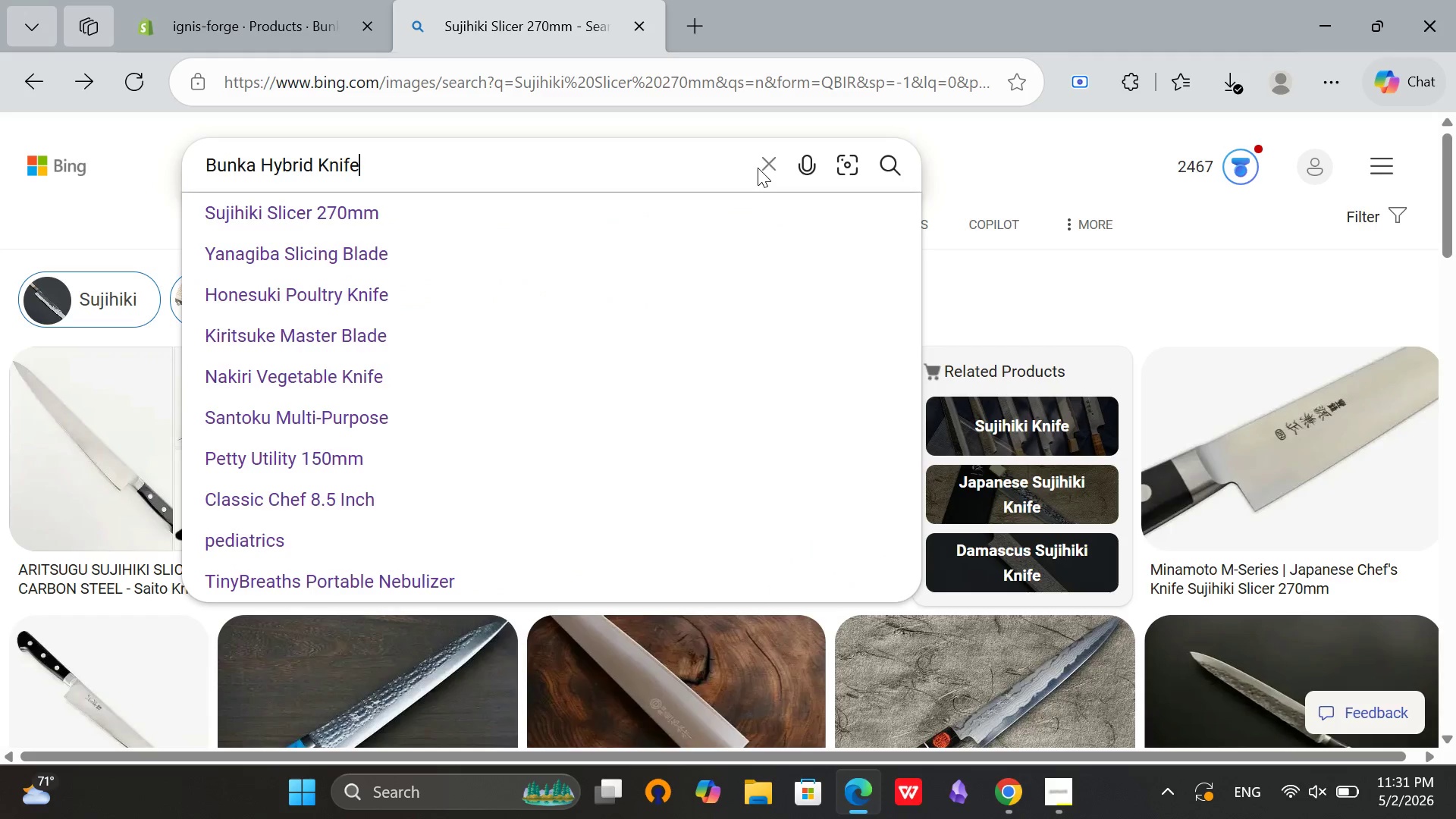 
key(Control+V)
 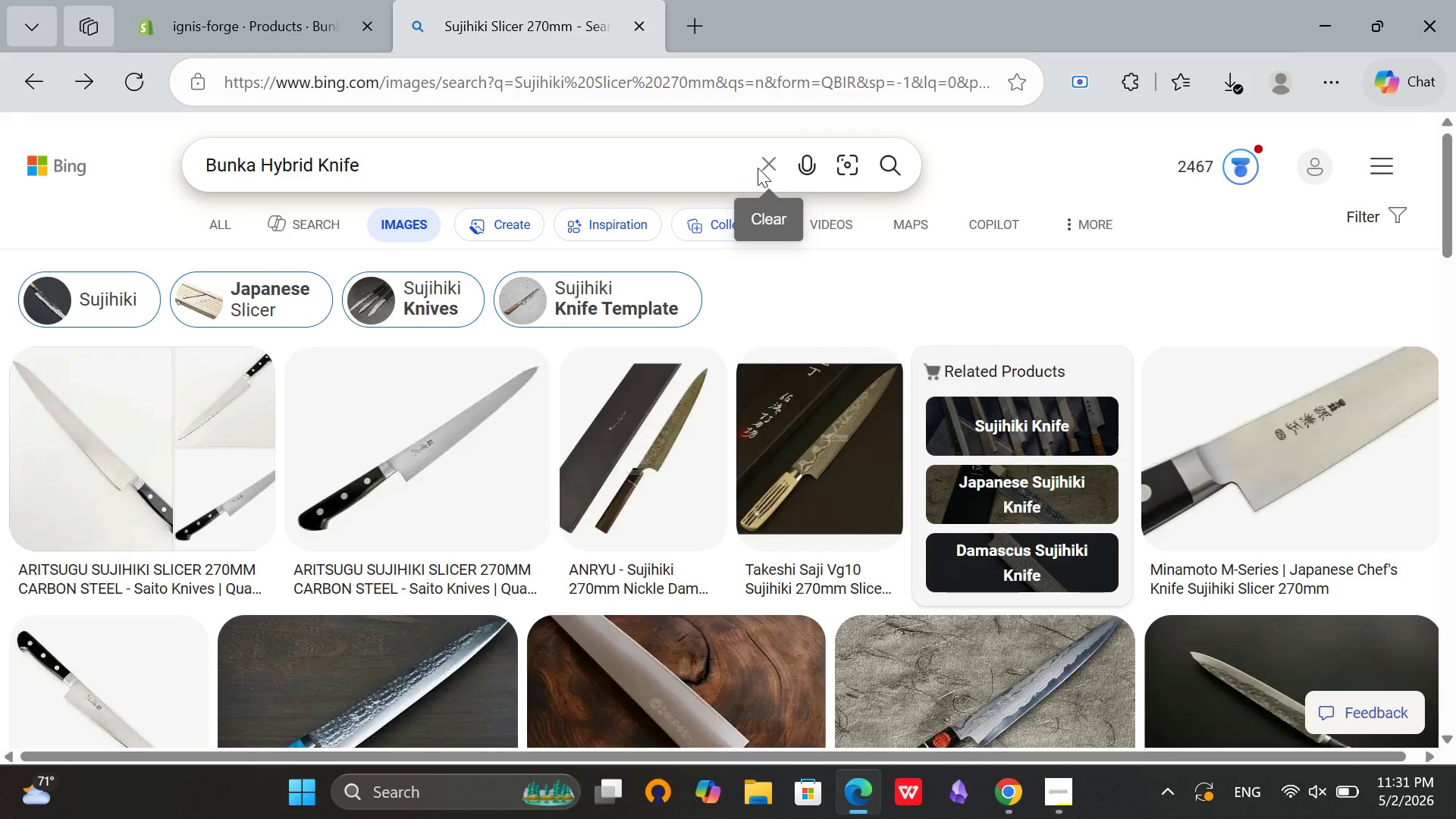 
key(Enter)
 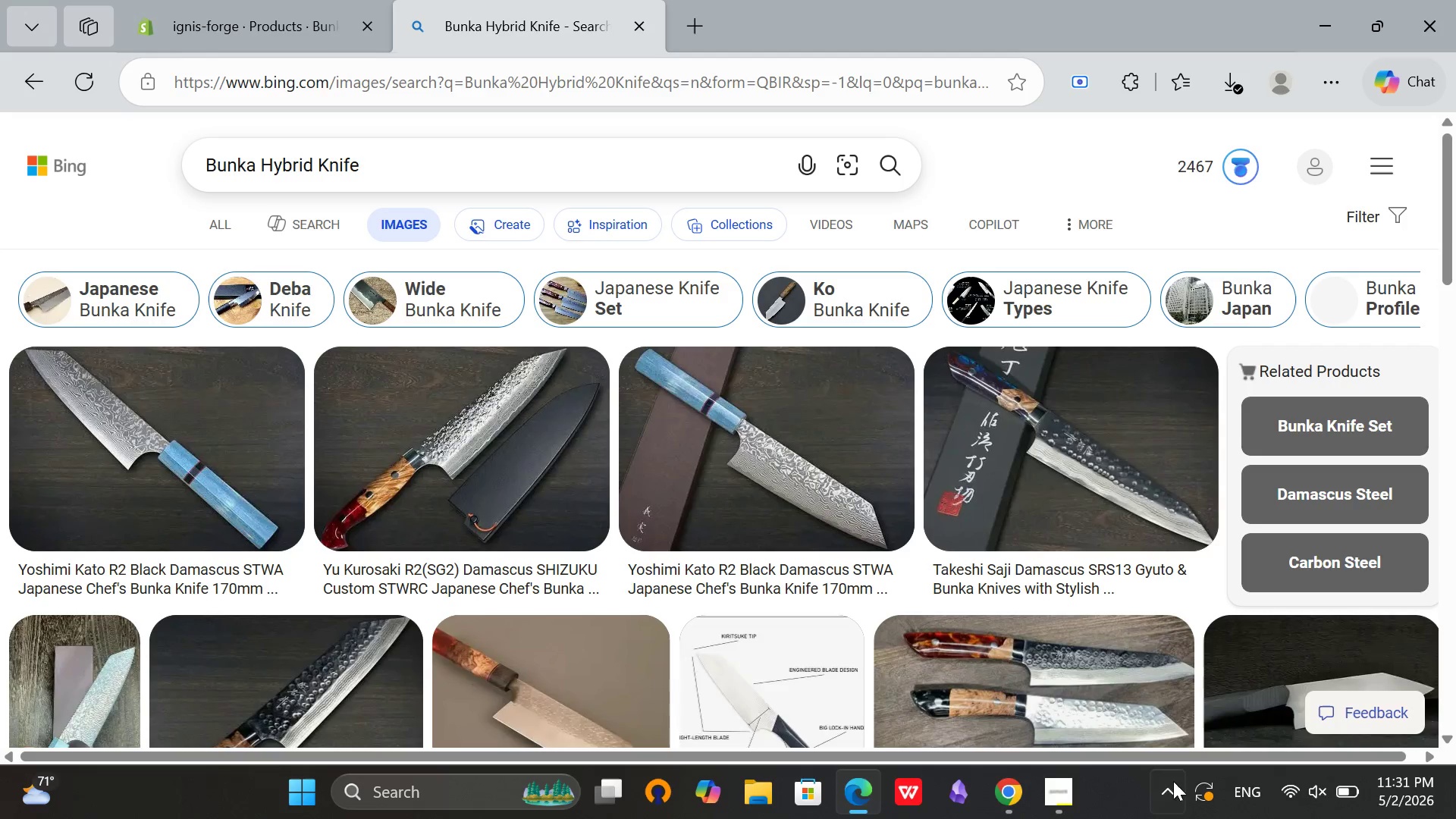 
left_click([1056, 783])